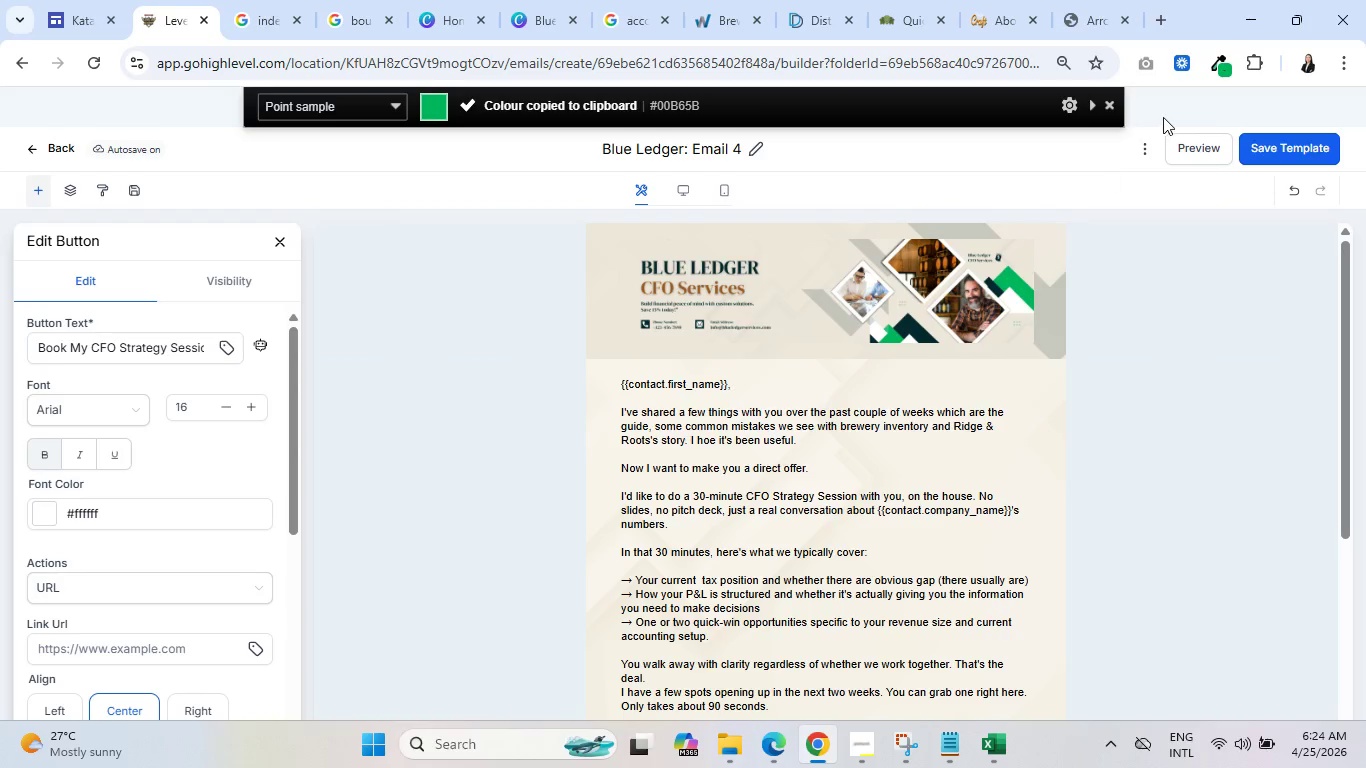 
left_click([1221, 61])
 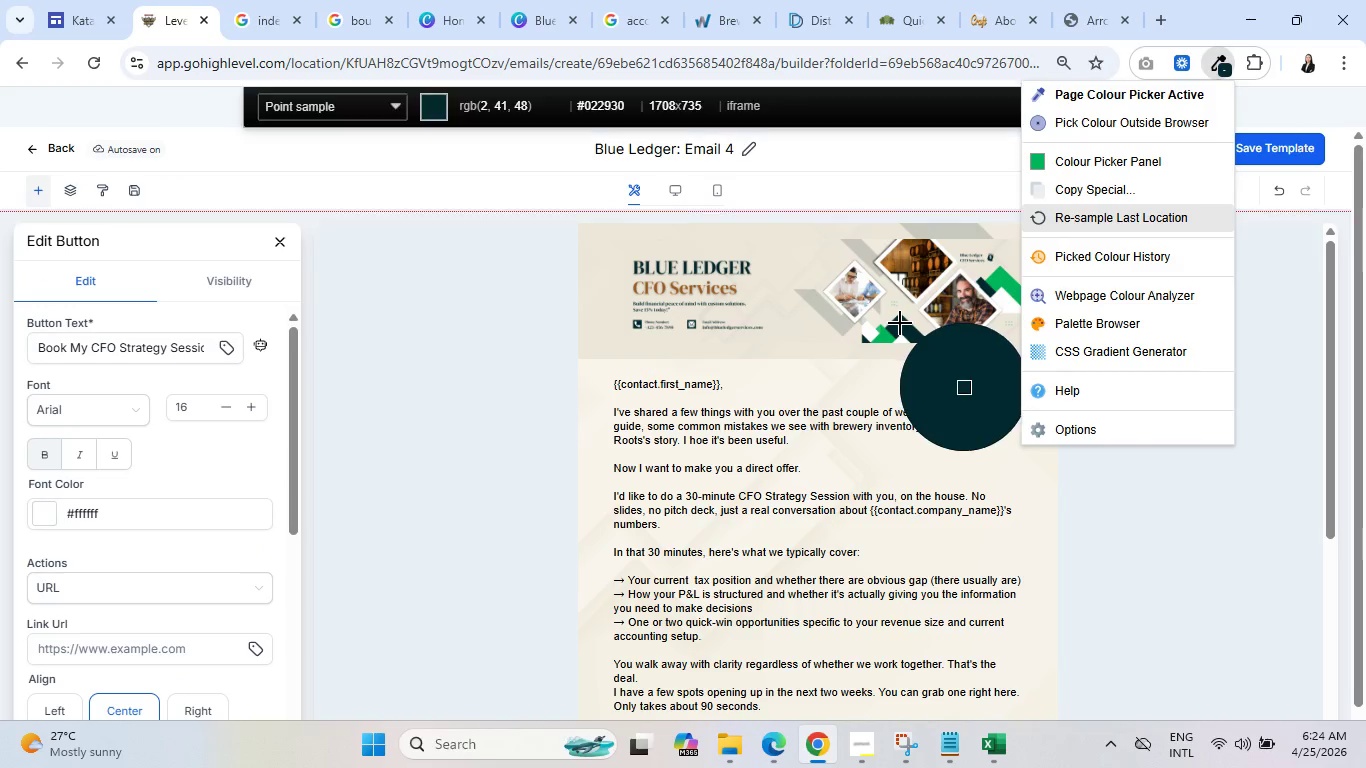 
left_click([900, 324])
 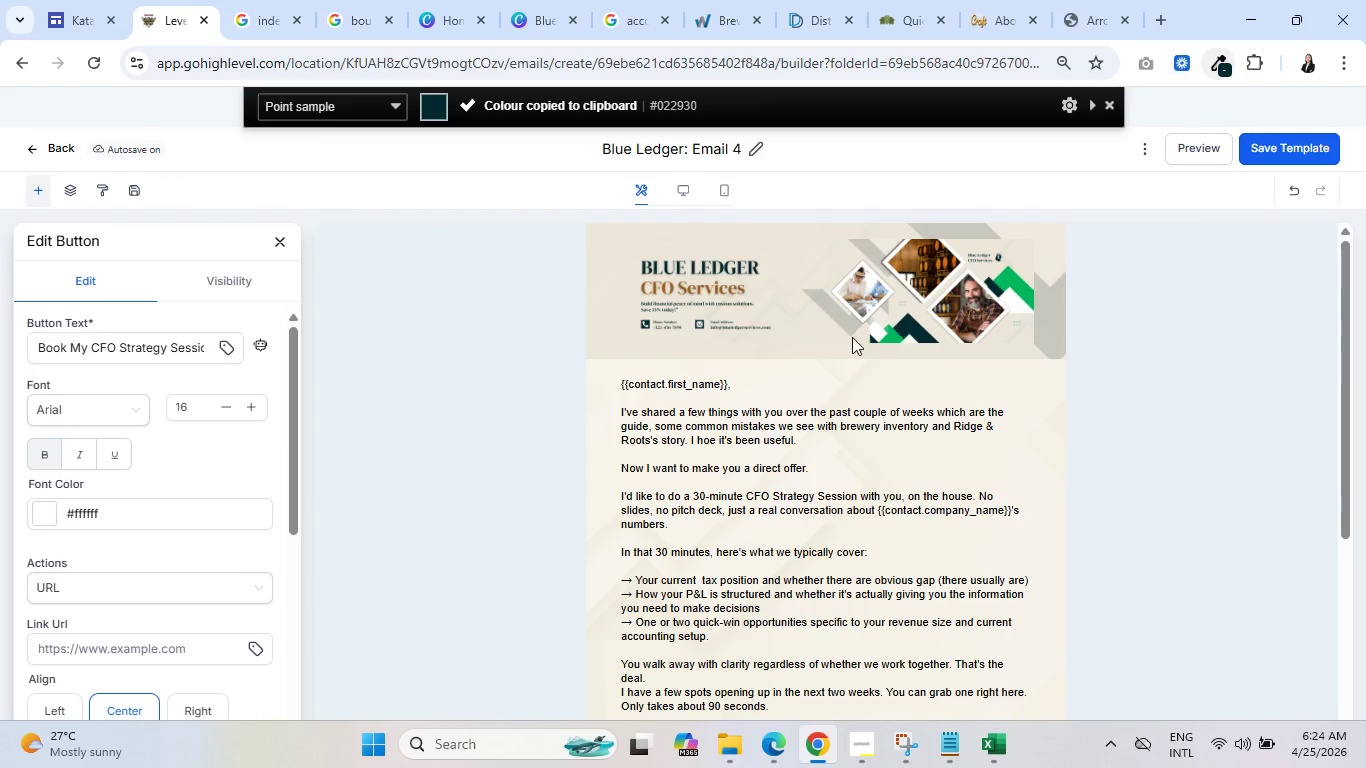 
scroll: coordinate [760, 415], scroll_direction: down, amount: 4.0
 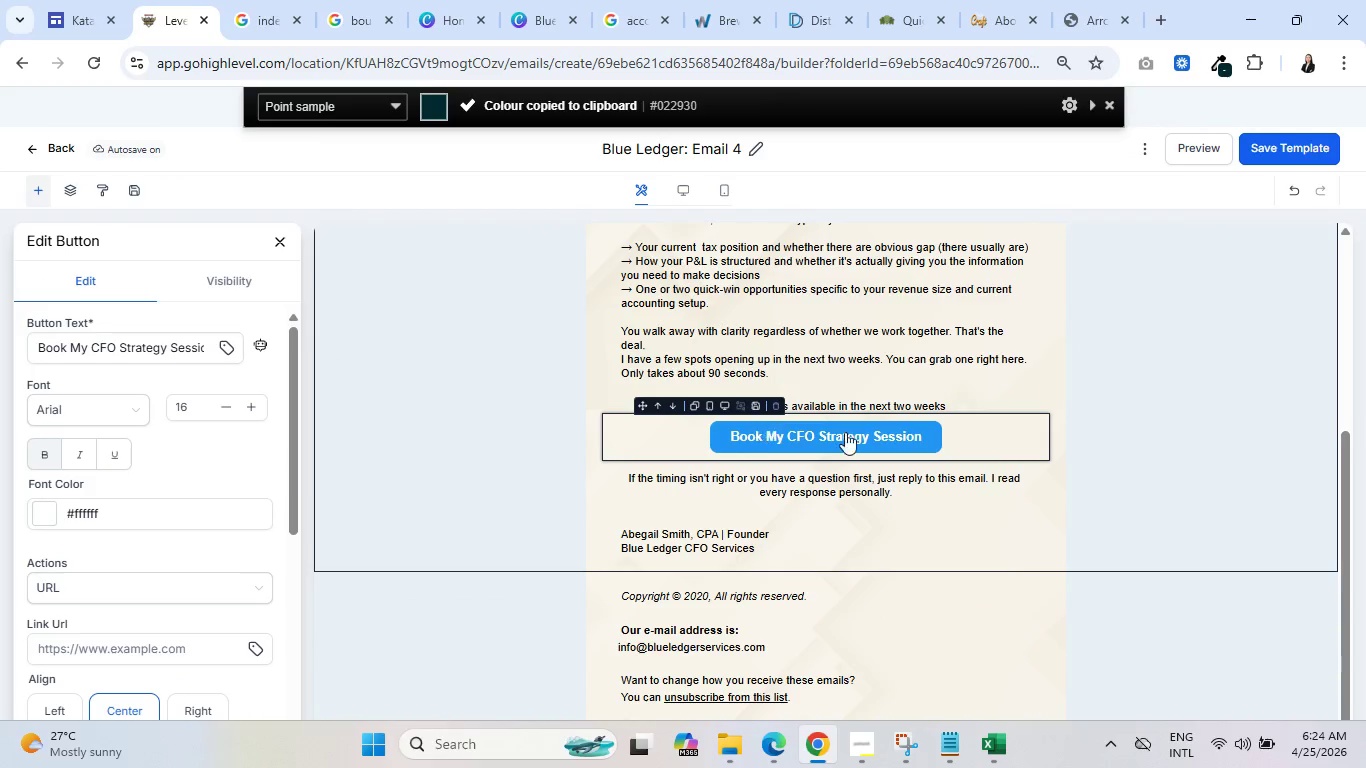 
scroll: coordinate [930, 425], scroll_direction: up, amount: 5.0
 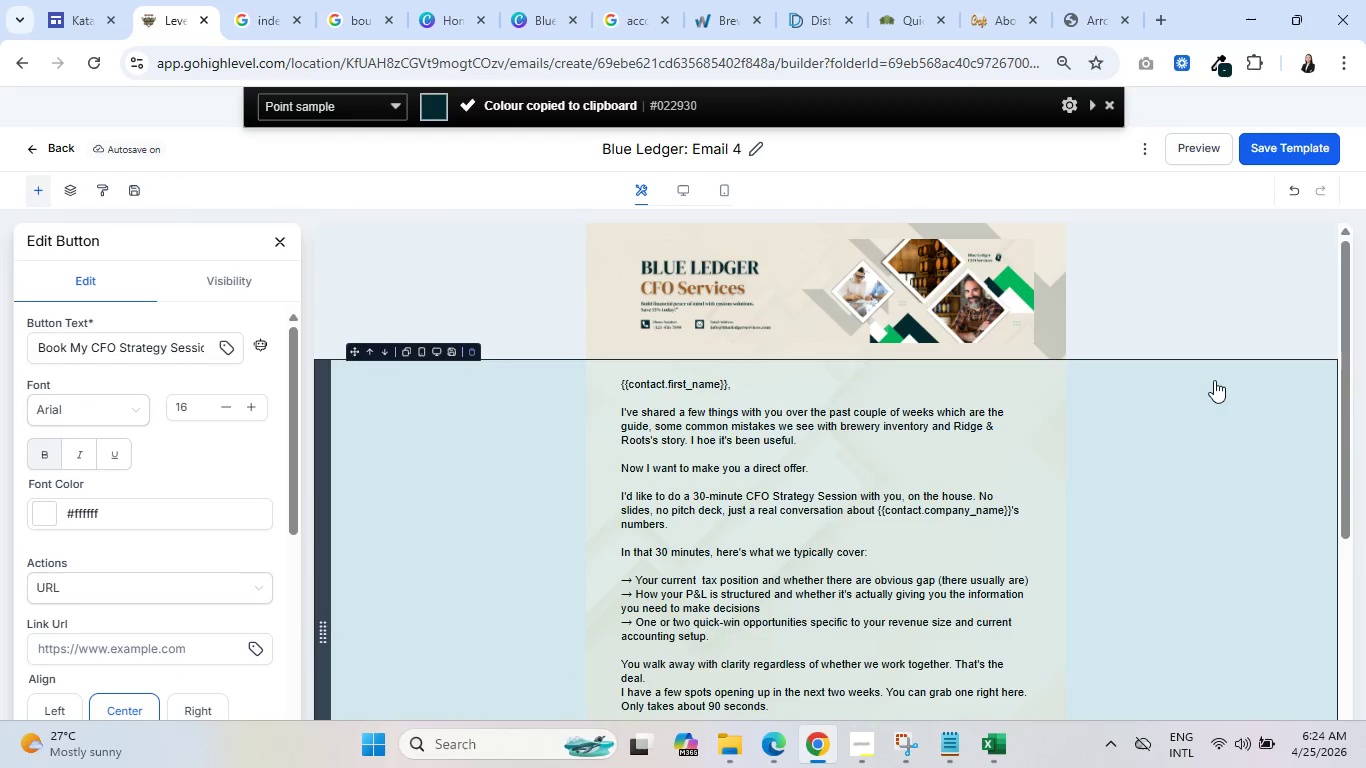 
scroll: coordinate [1184, 411], scroll_direction: down, amount: 6.0
 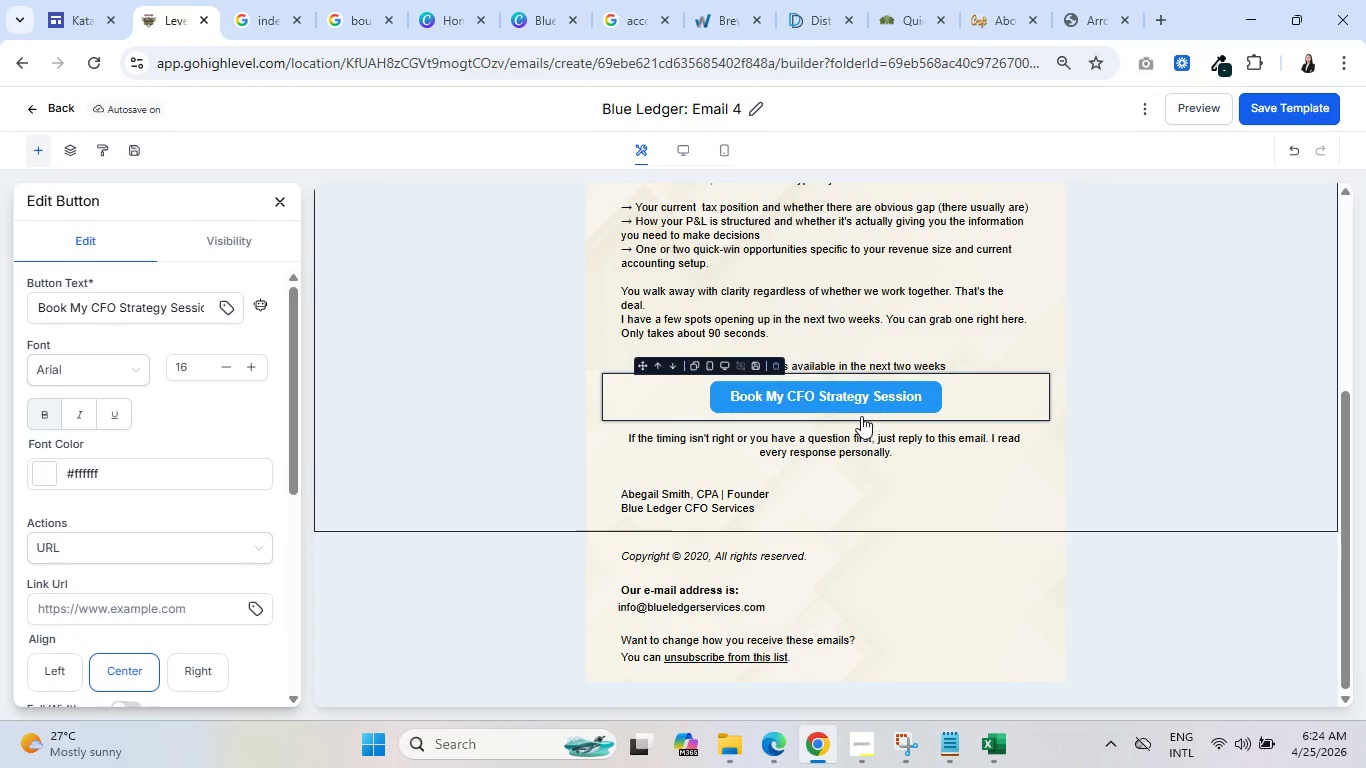 
left_click([867, 402])
 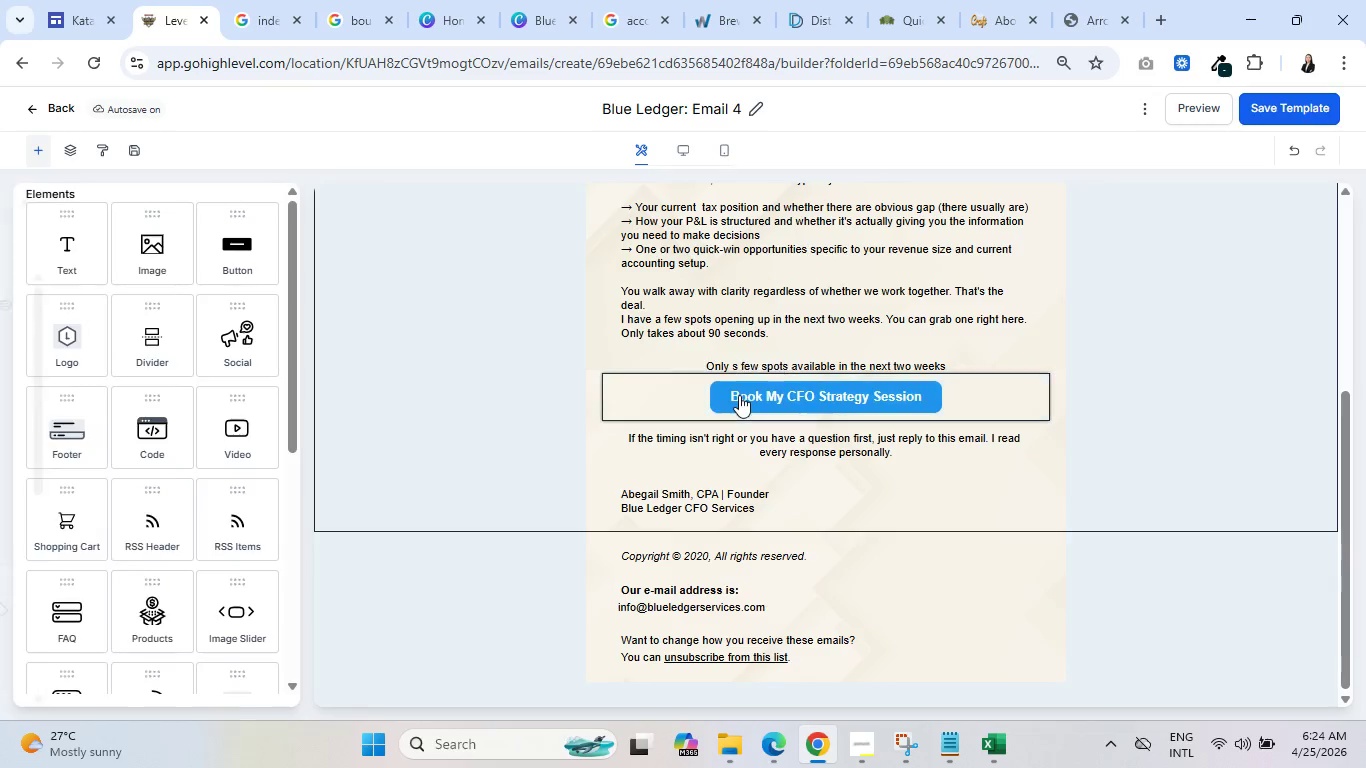 
scroll: coordinate [198, 398], scroll_direction: down, amount: 6.0
 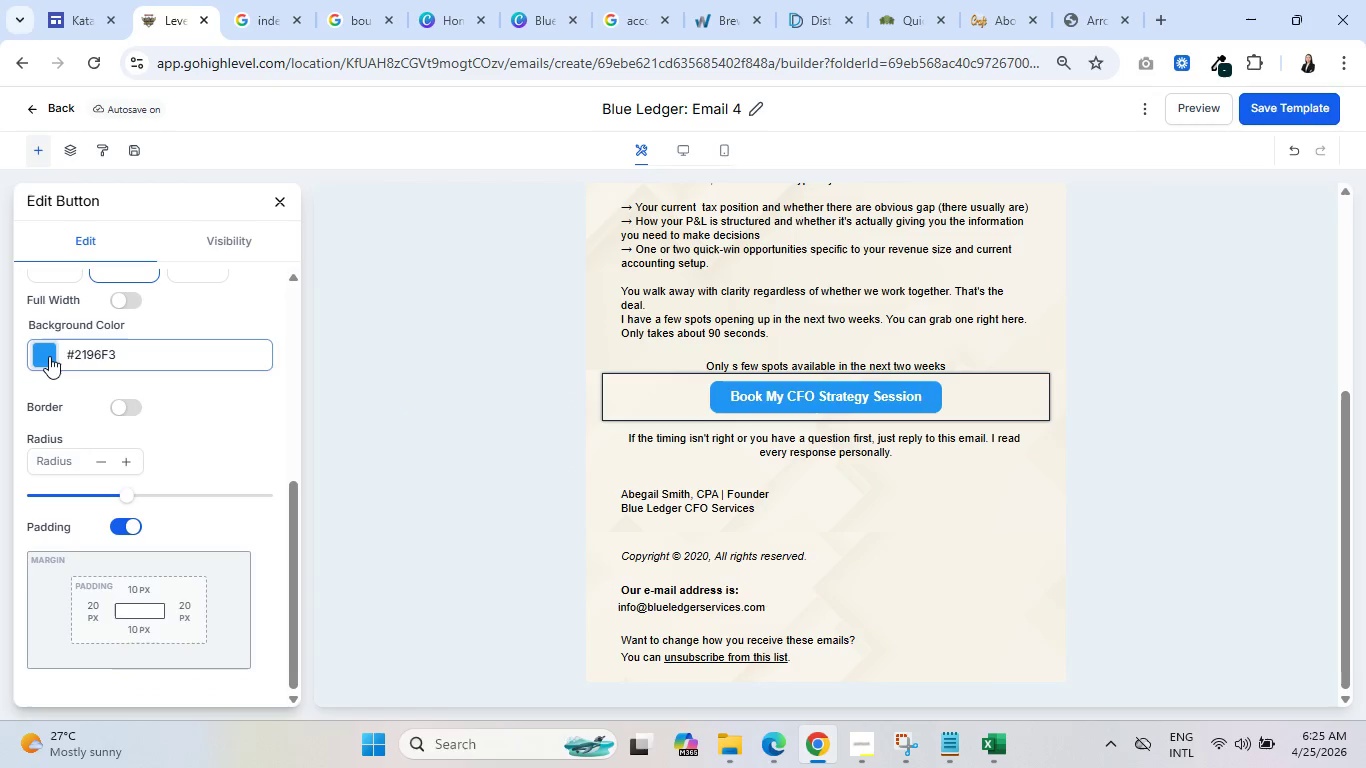 
left_click([48, 355])
 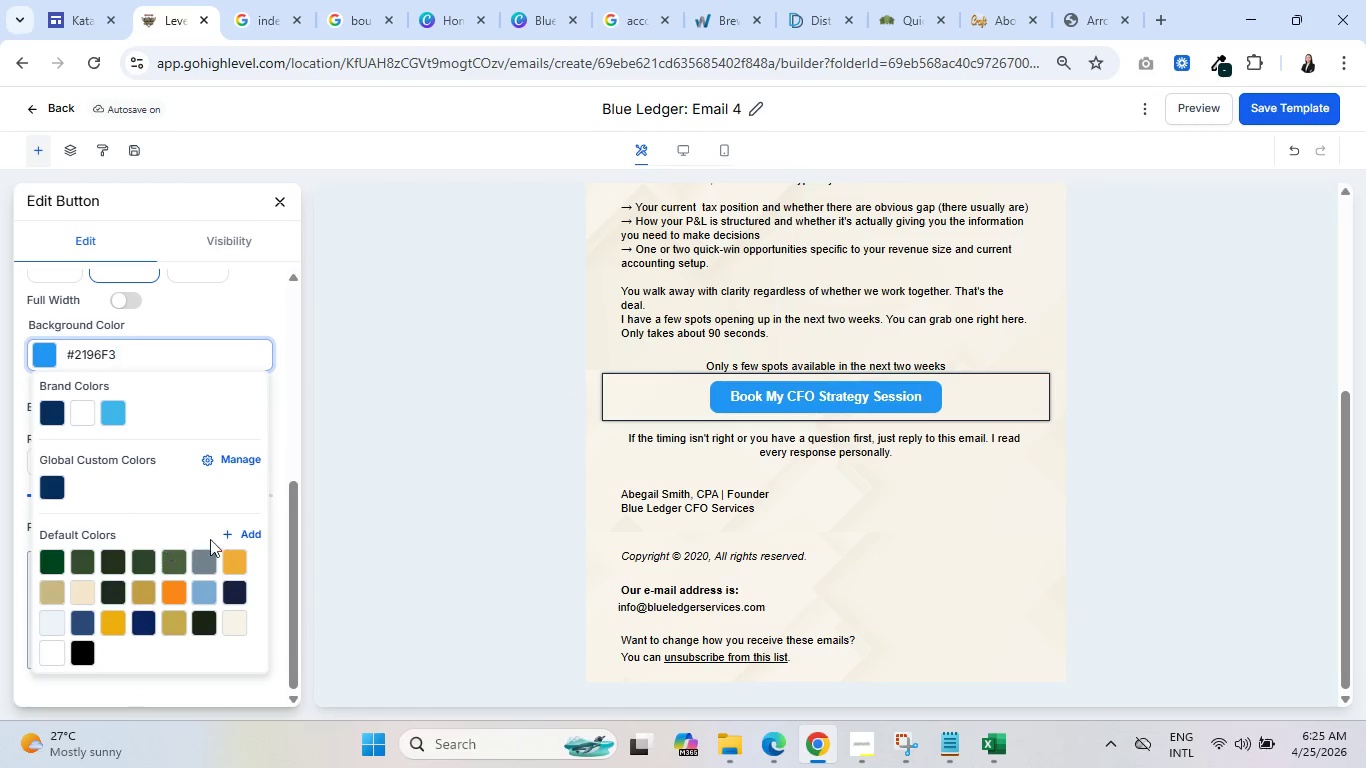 
left_click([249, 535])
 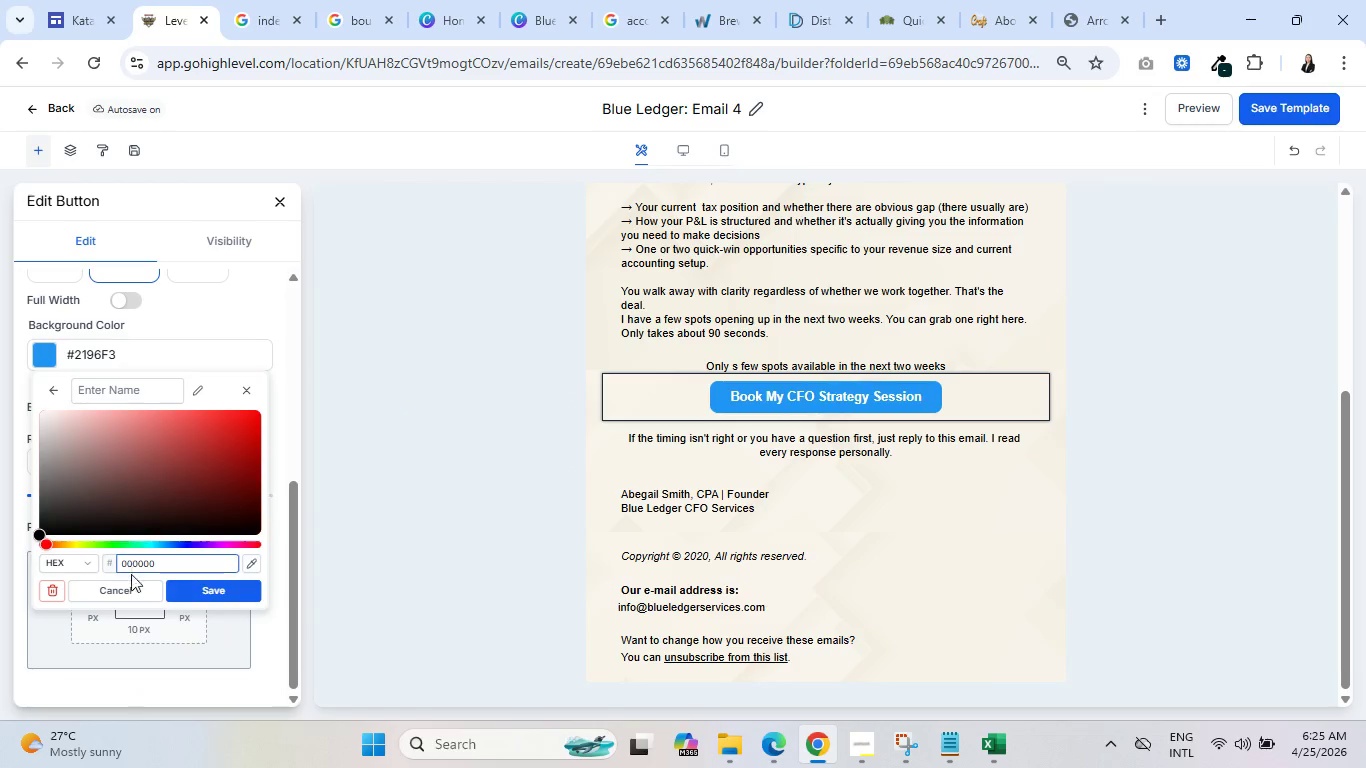 
double_click([134, 568])
 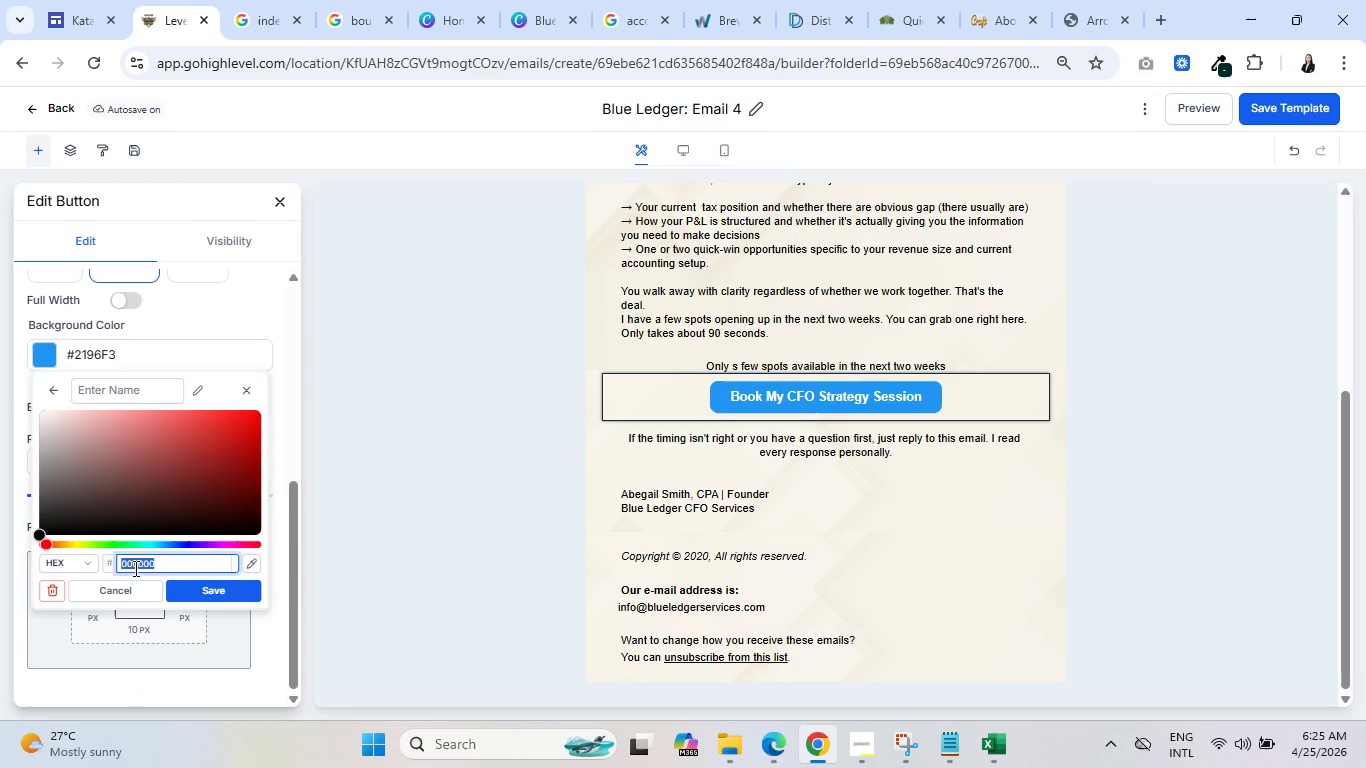 
key(Control+V)
 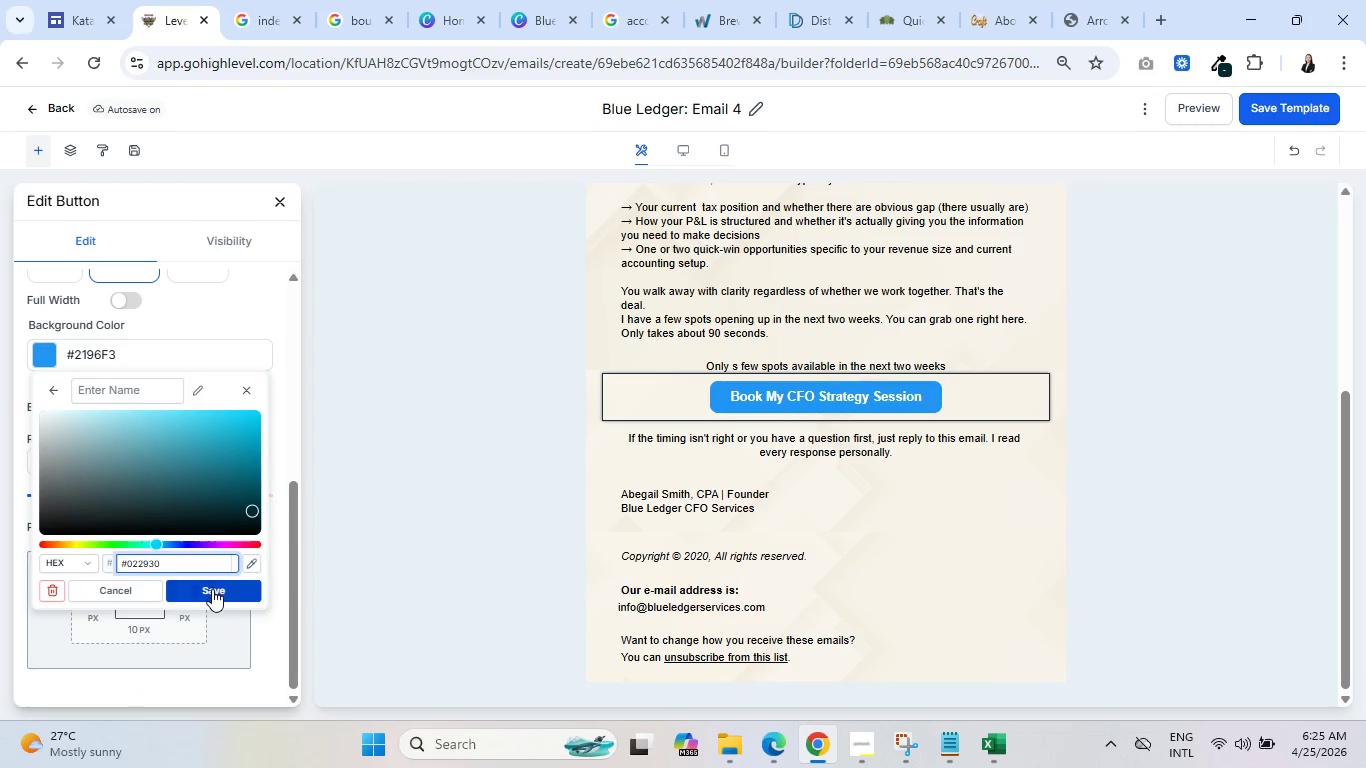 
left_click([212, 589])
 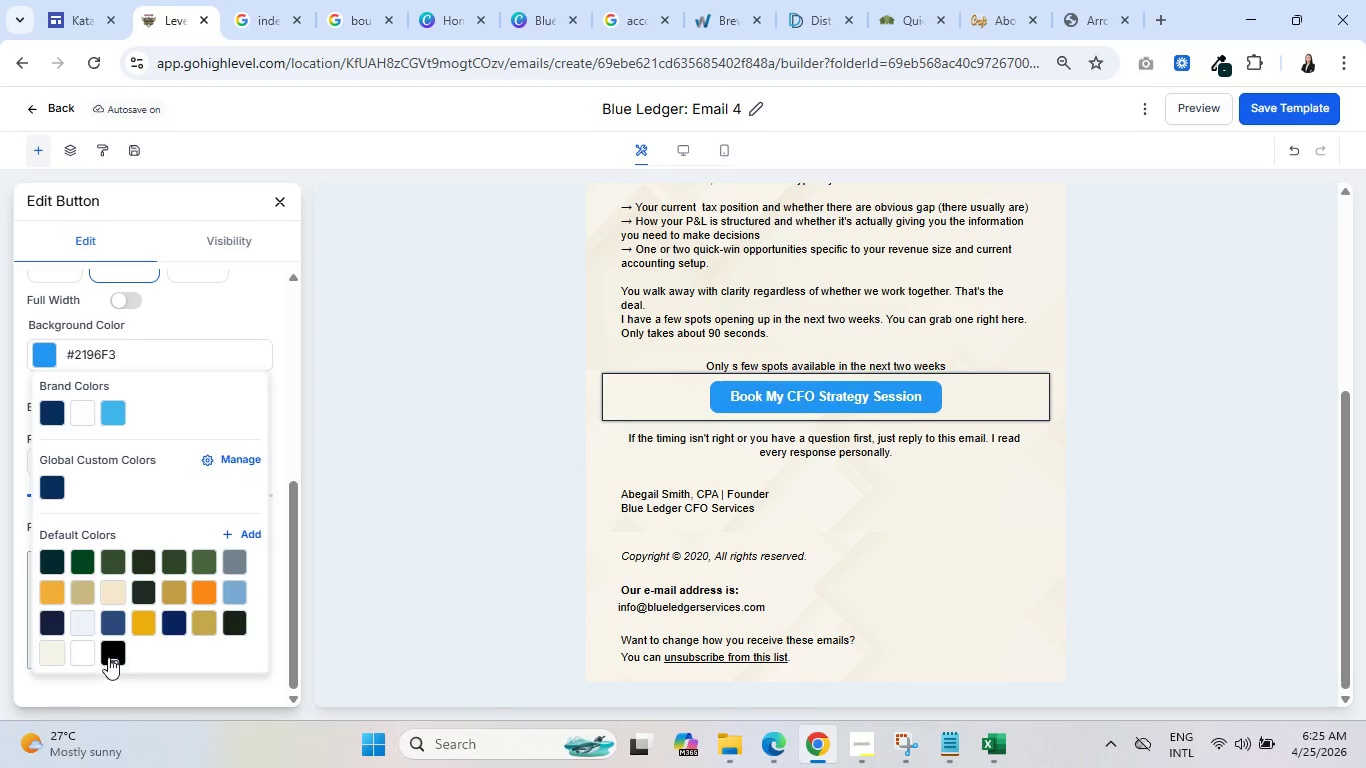 
wait(7.62)
 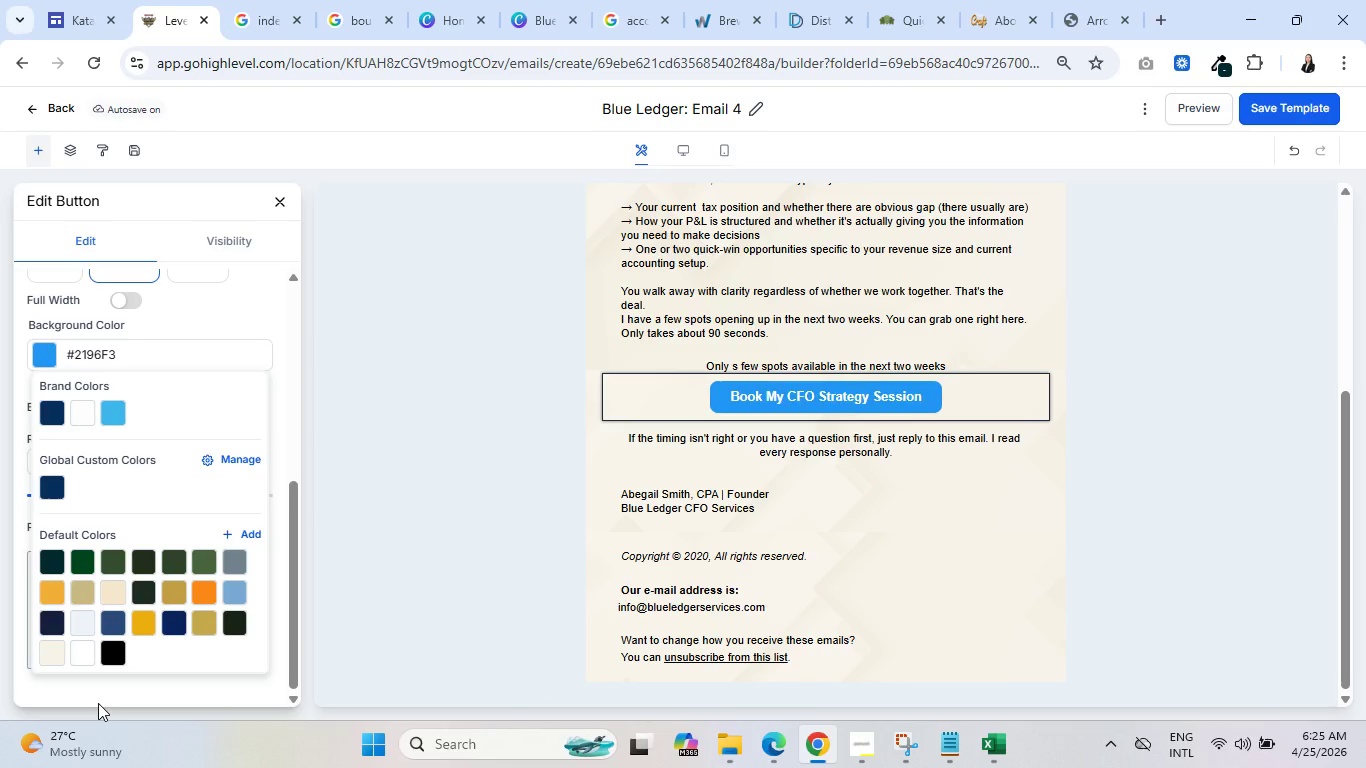 
left_click([54, 561])
 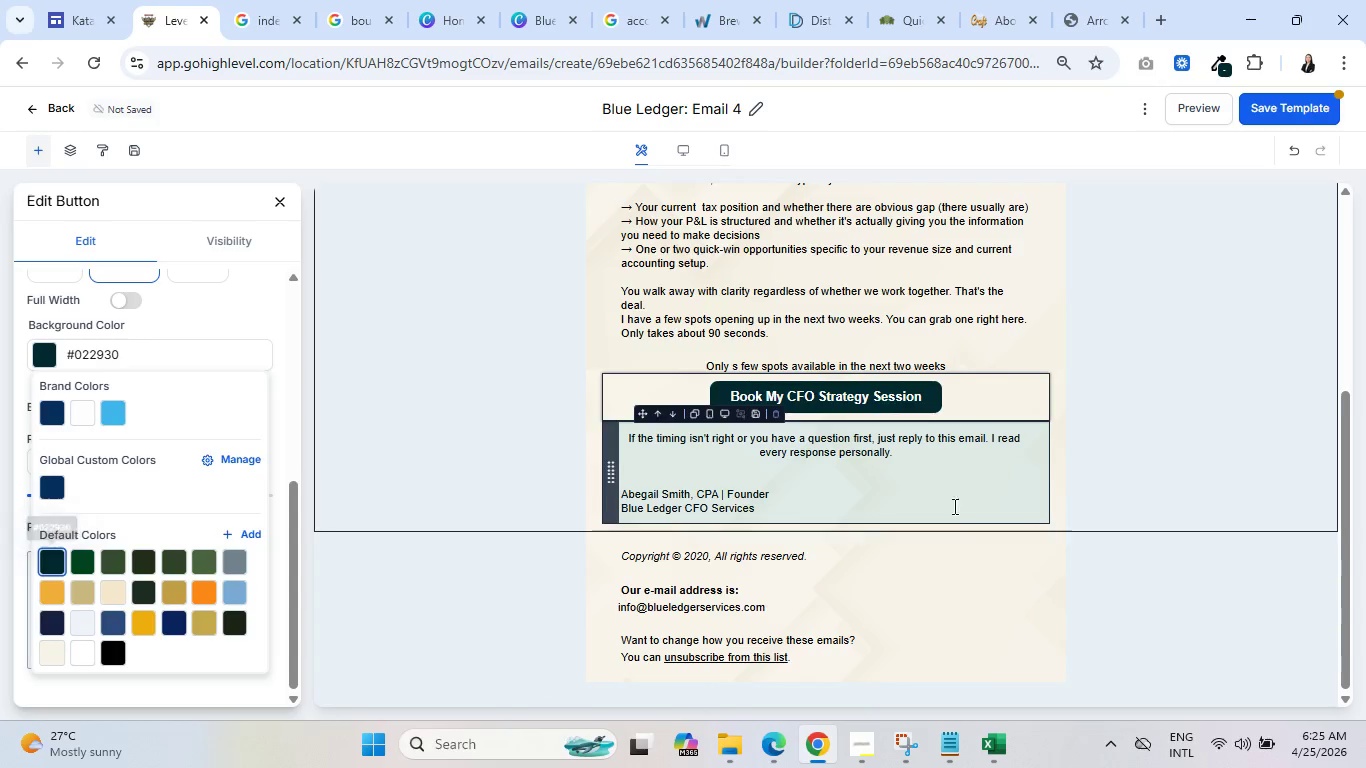 
scroll: coordinate [1136, 495], scroll_direction: up, amount: 5.0
 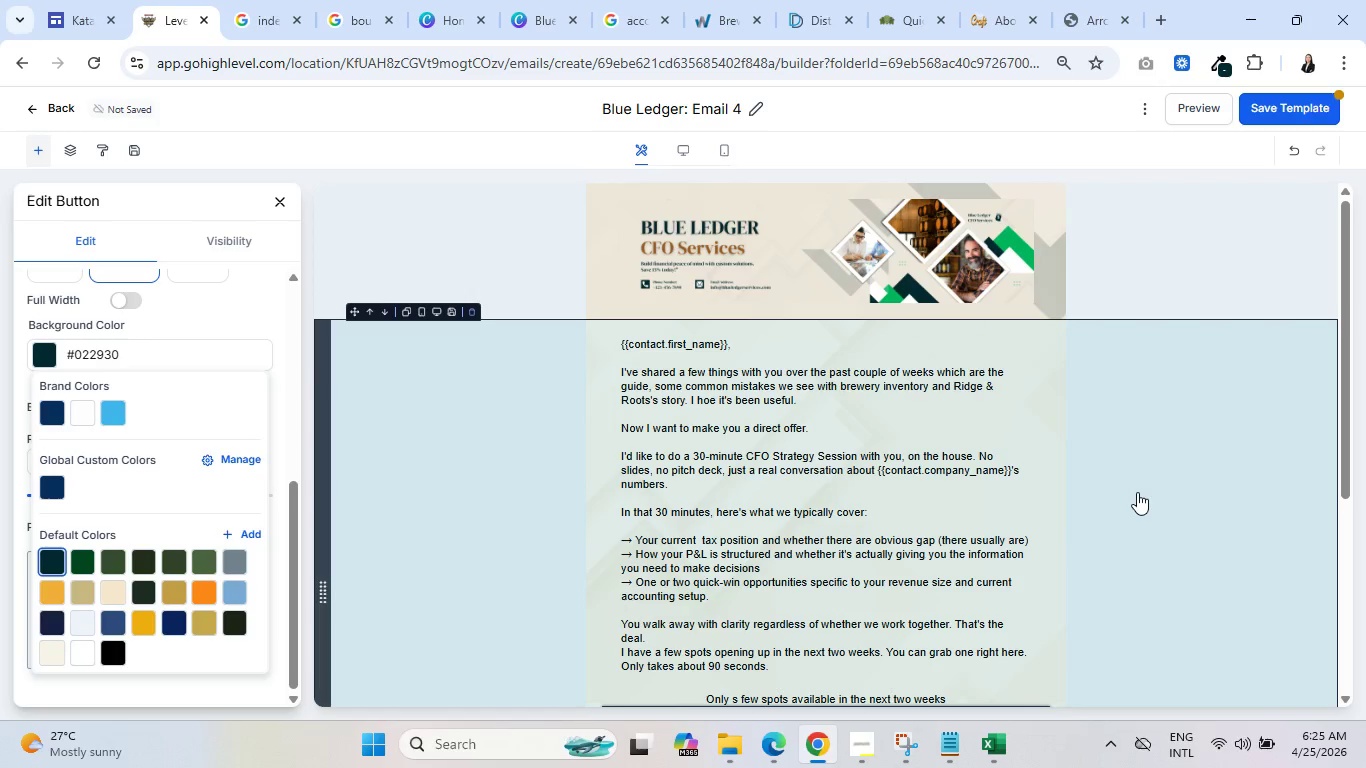 
scroll: coordinate [1137, 492], scroll_direction: down, amount: 6.0
 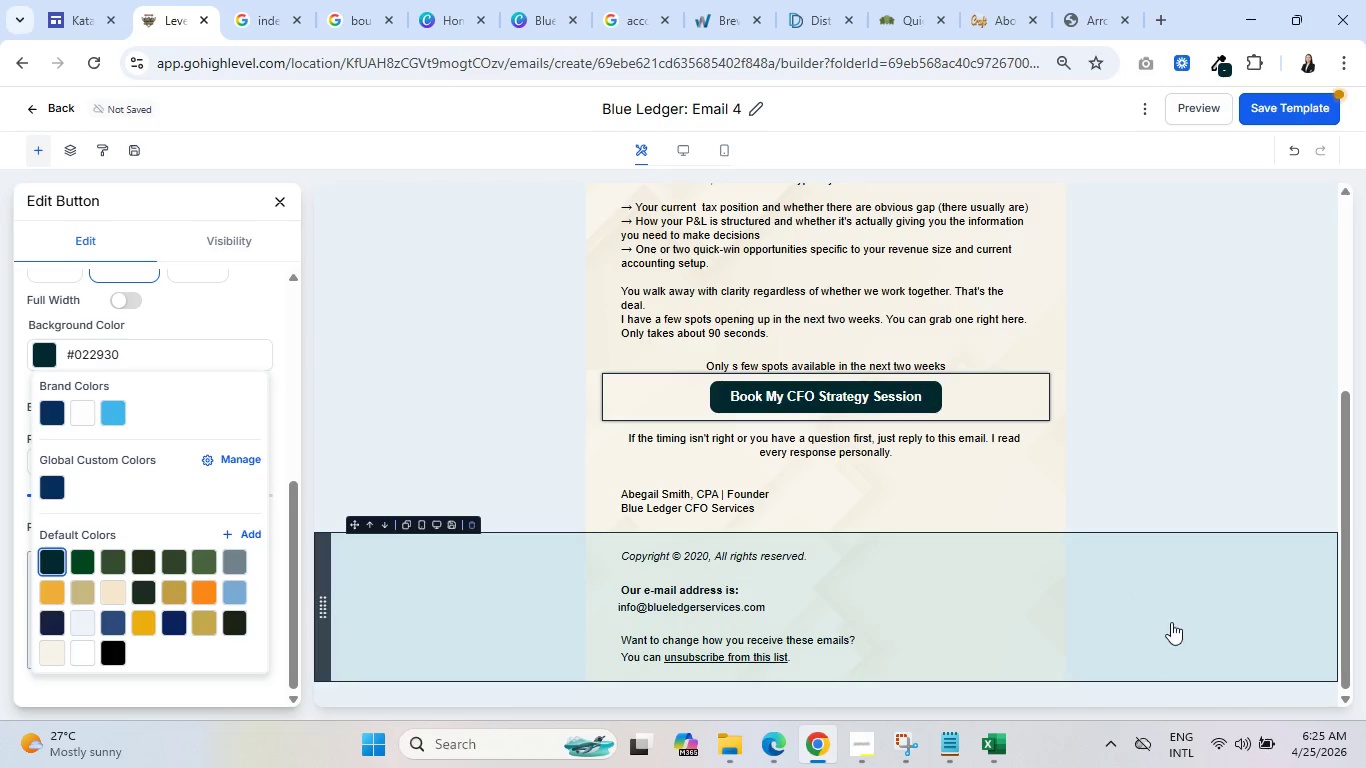 
left_click([1171, 621])
 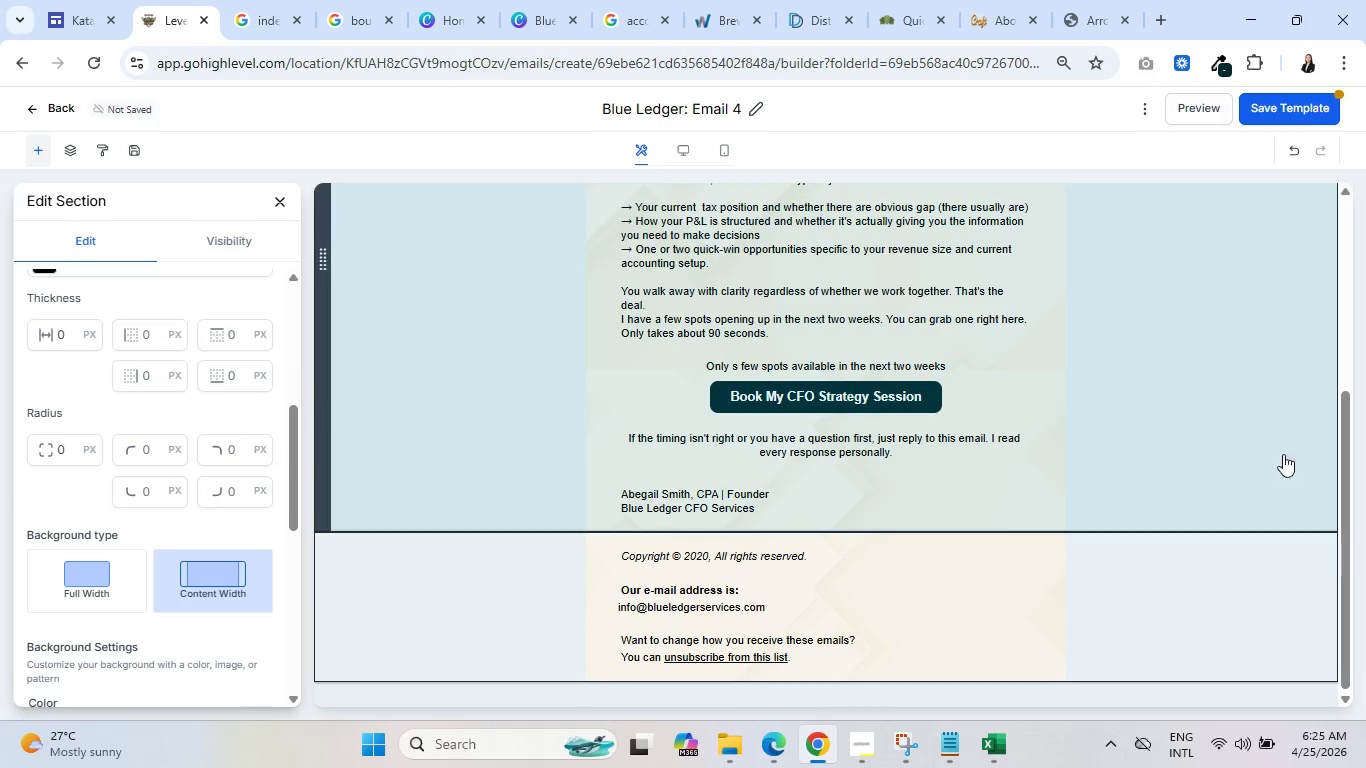 
scroll: coordinate [642, 544], scroll_direction: up, amount: 9.0
 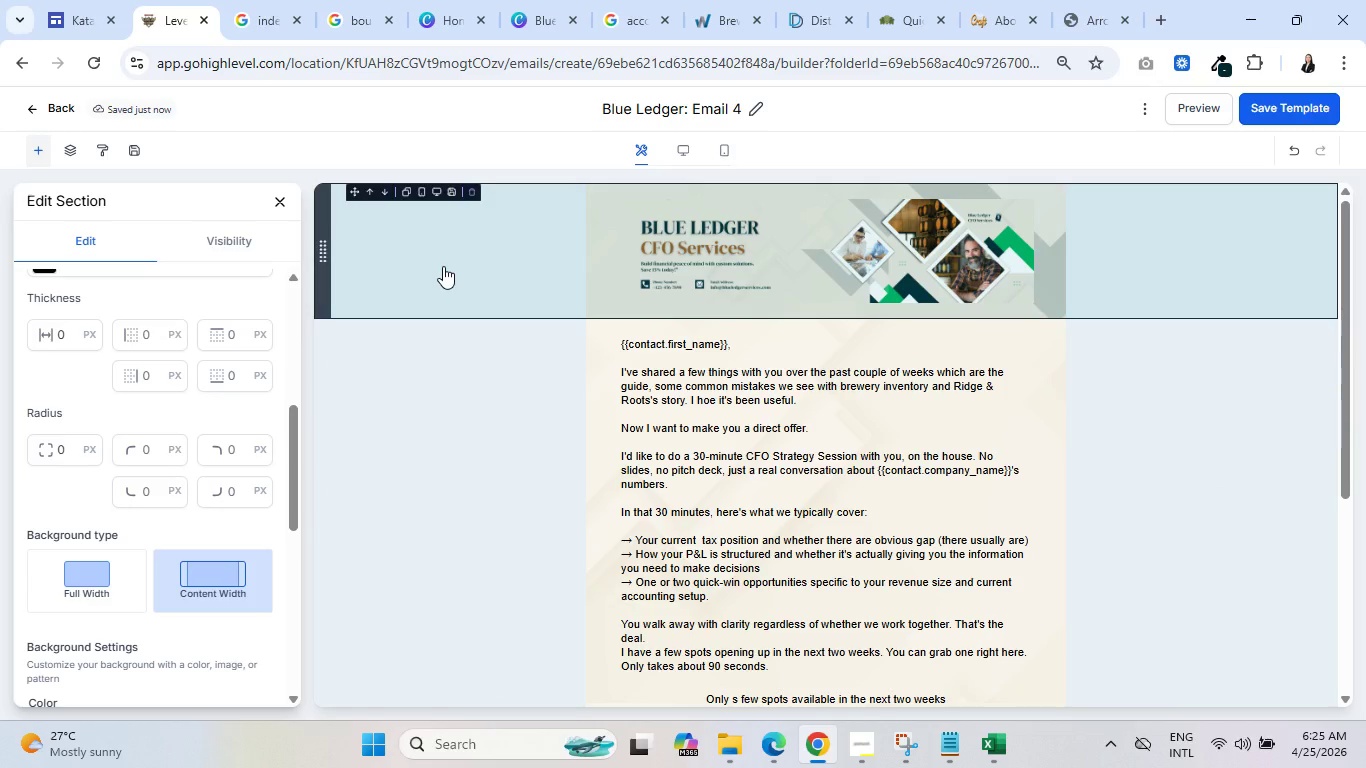 
left_click([443, 266])
 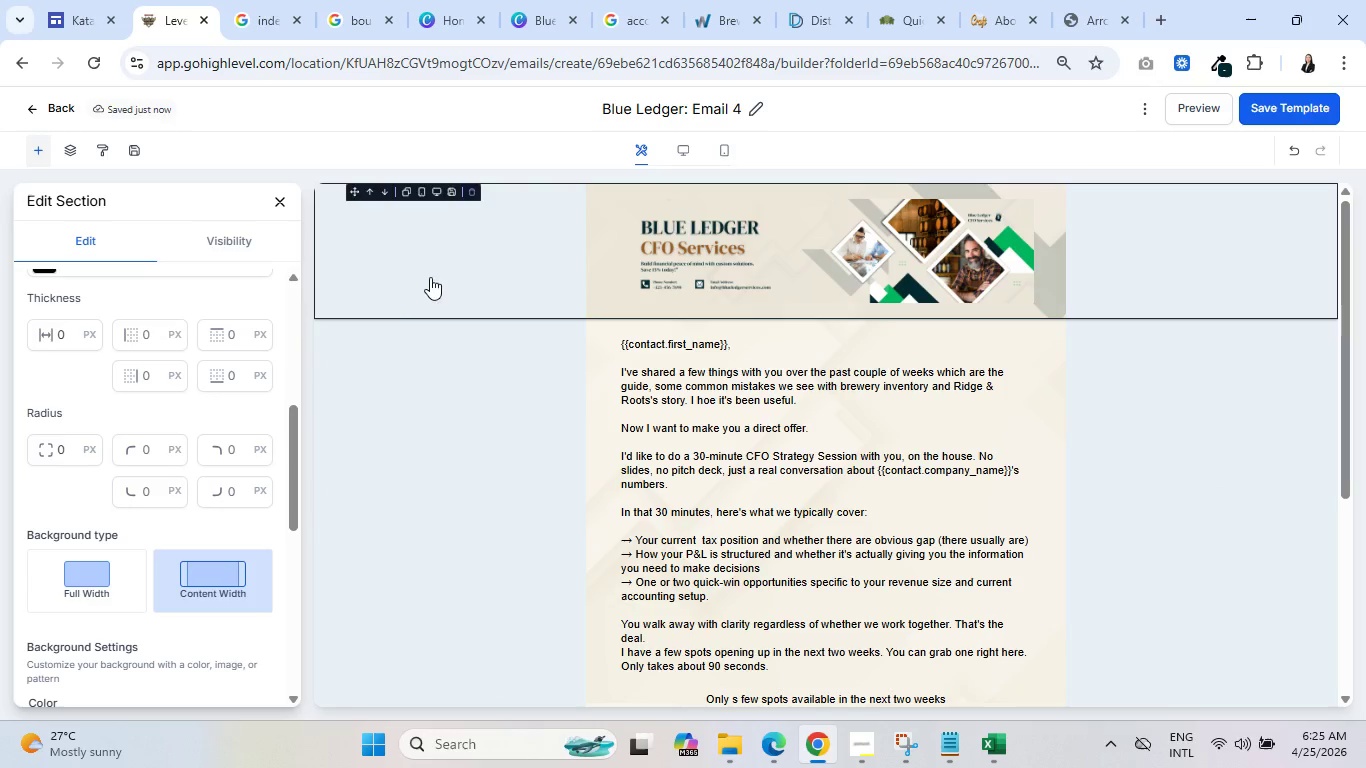 
scroll: coordinate [182, 413], scroll_direction: down, amount: 6.0
 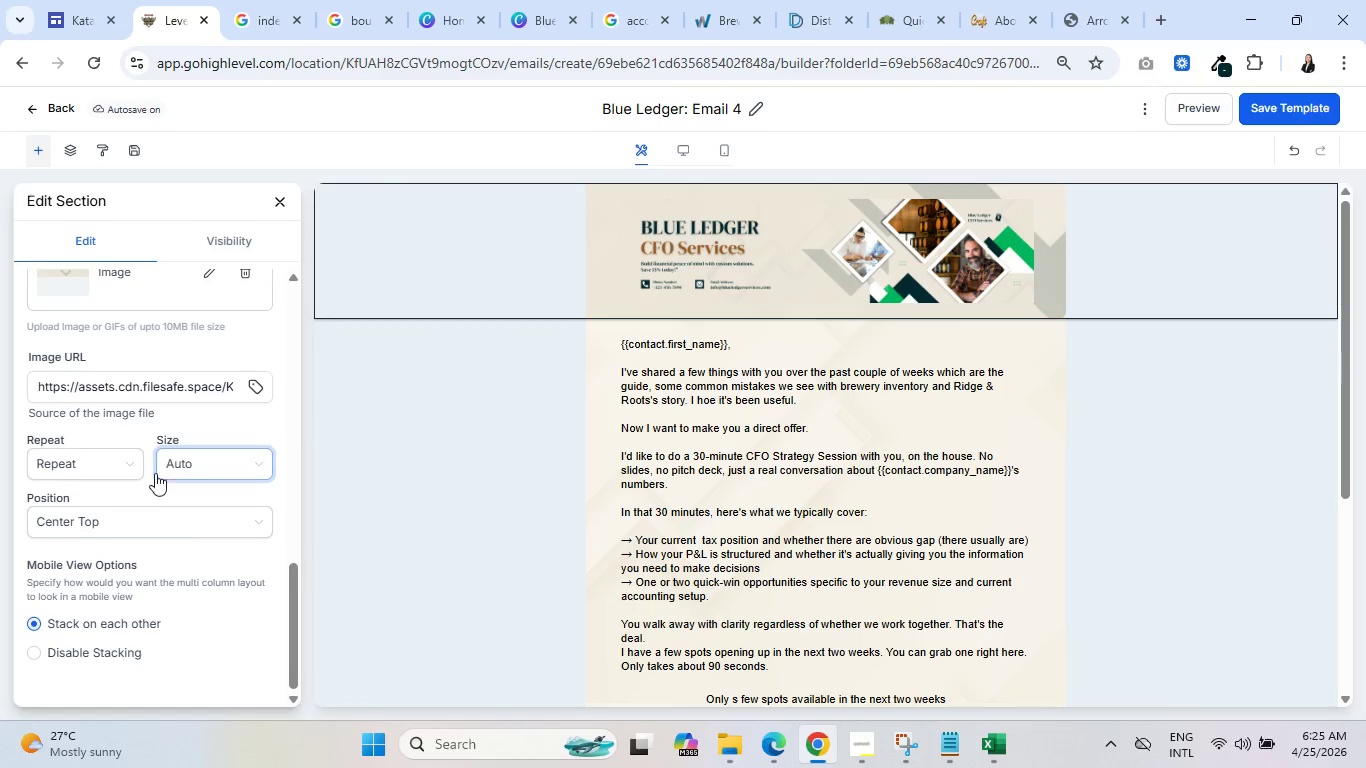 
left_click([125, 524])
 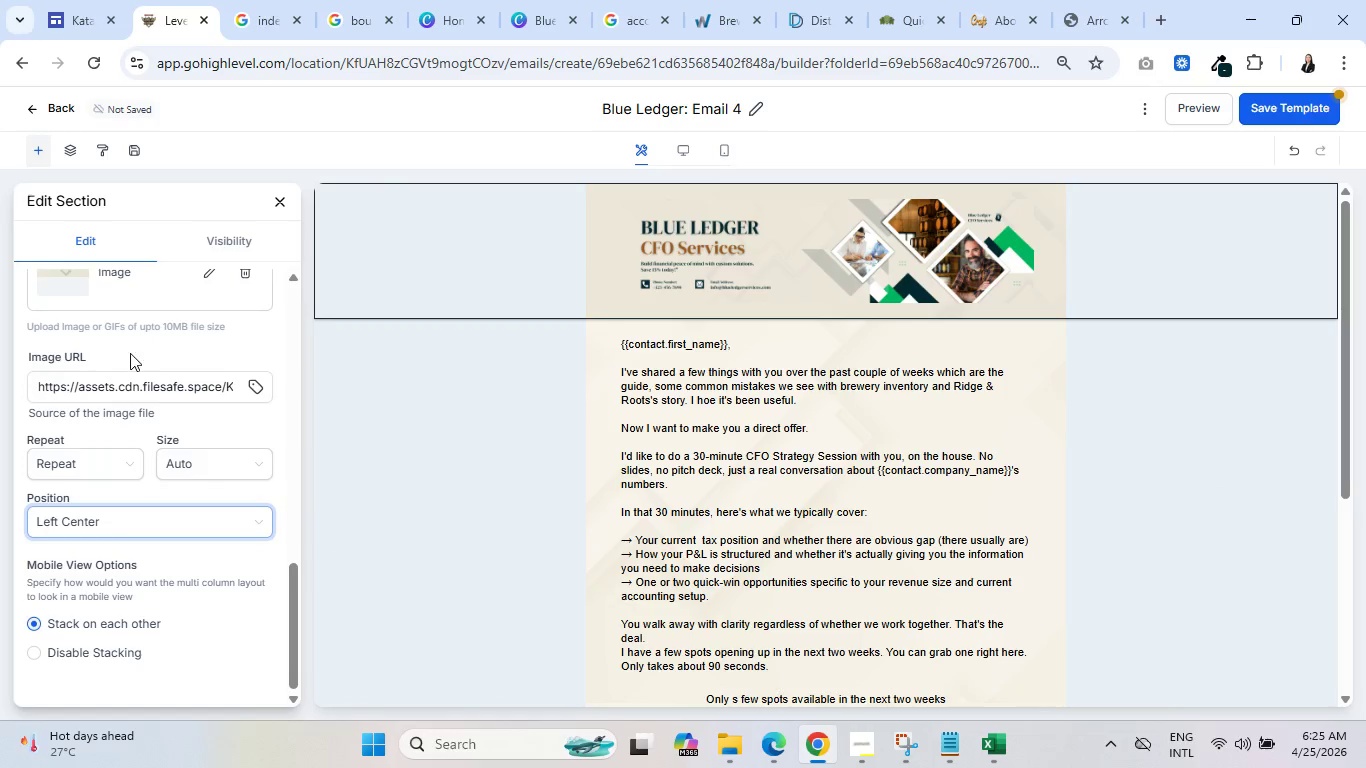 
left_click([466, 574])
 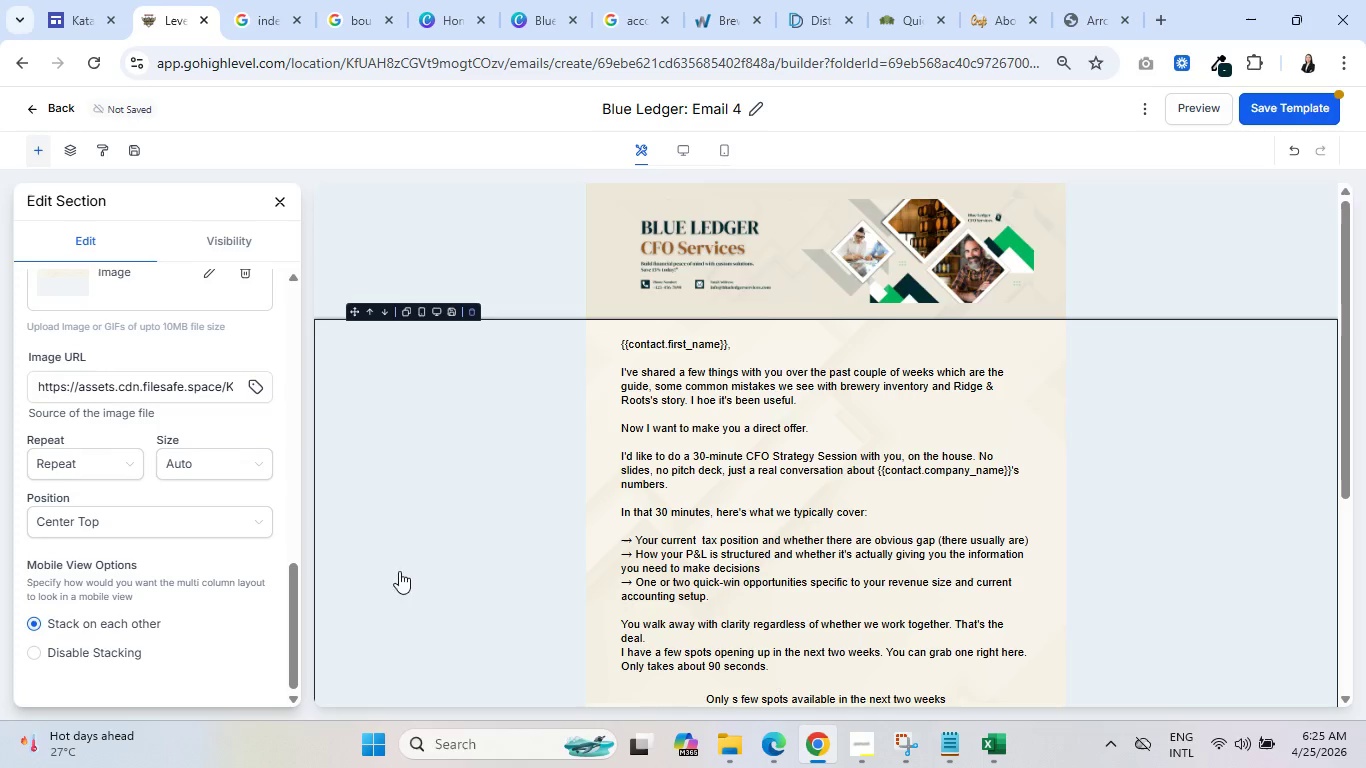 
scroll: coordinate [382, 581], scroll_direction: down, amount: 5.0
 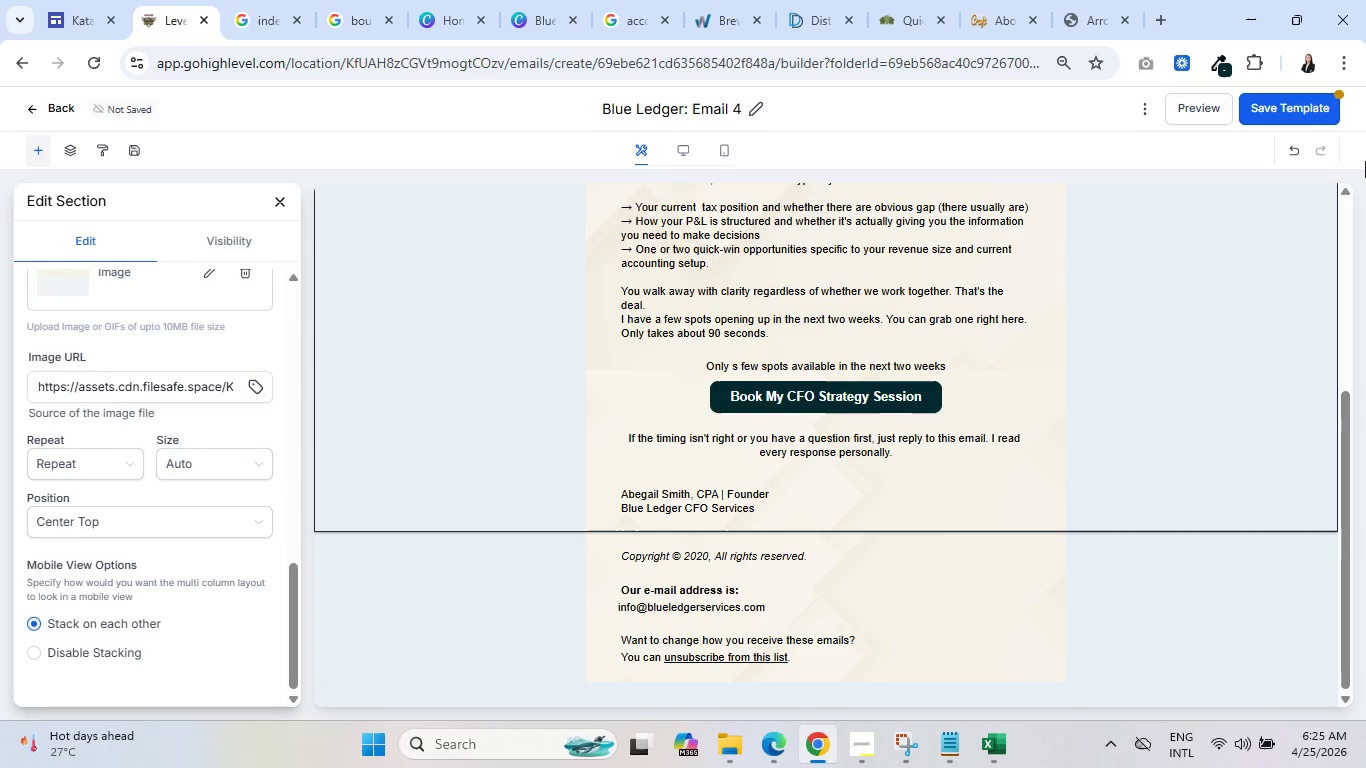 
left_click([1273, 117])
 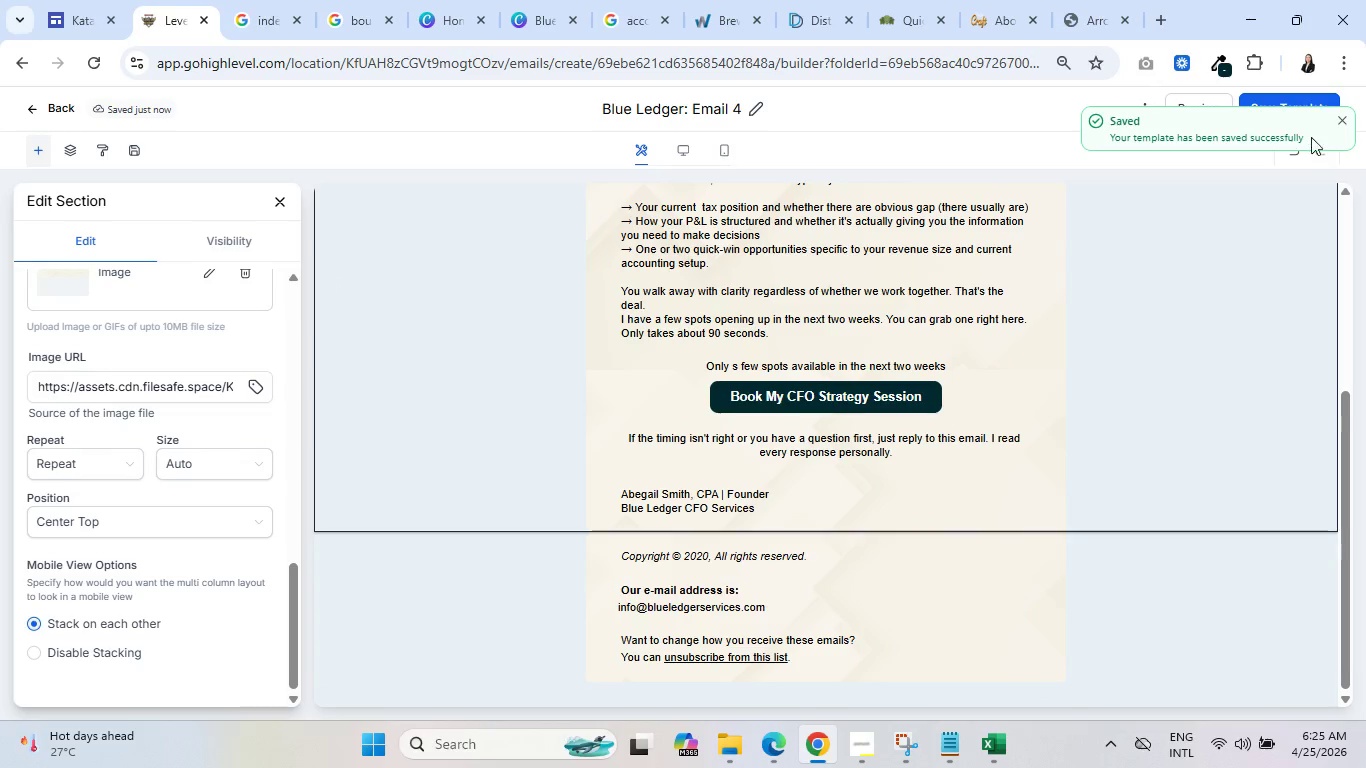 
left_click([1343, 123])
 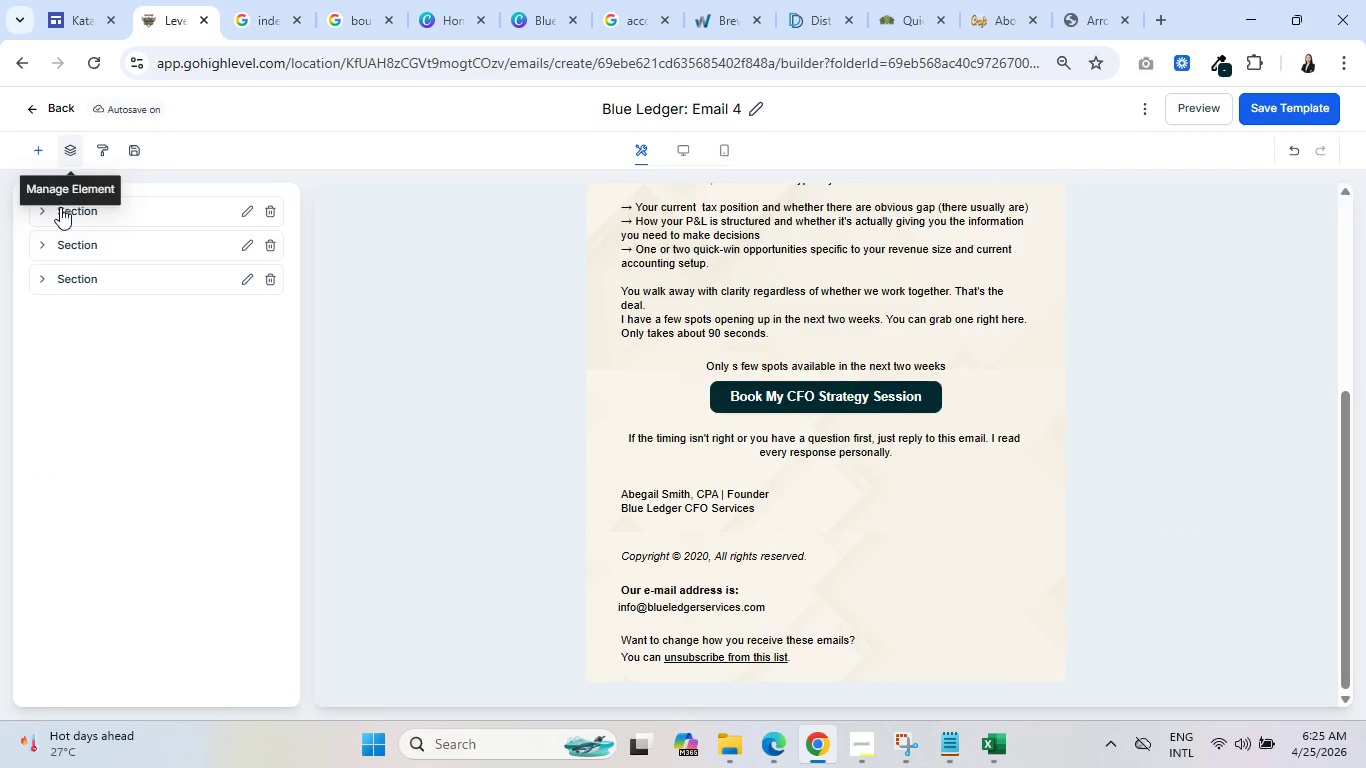 
left_click([103, 143])
 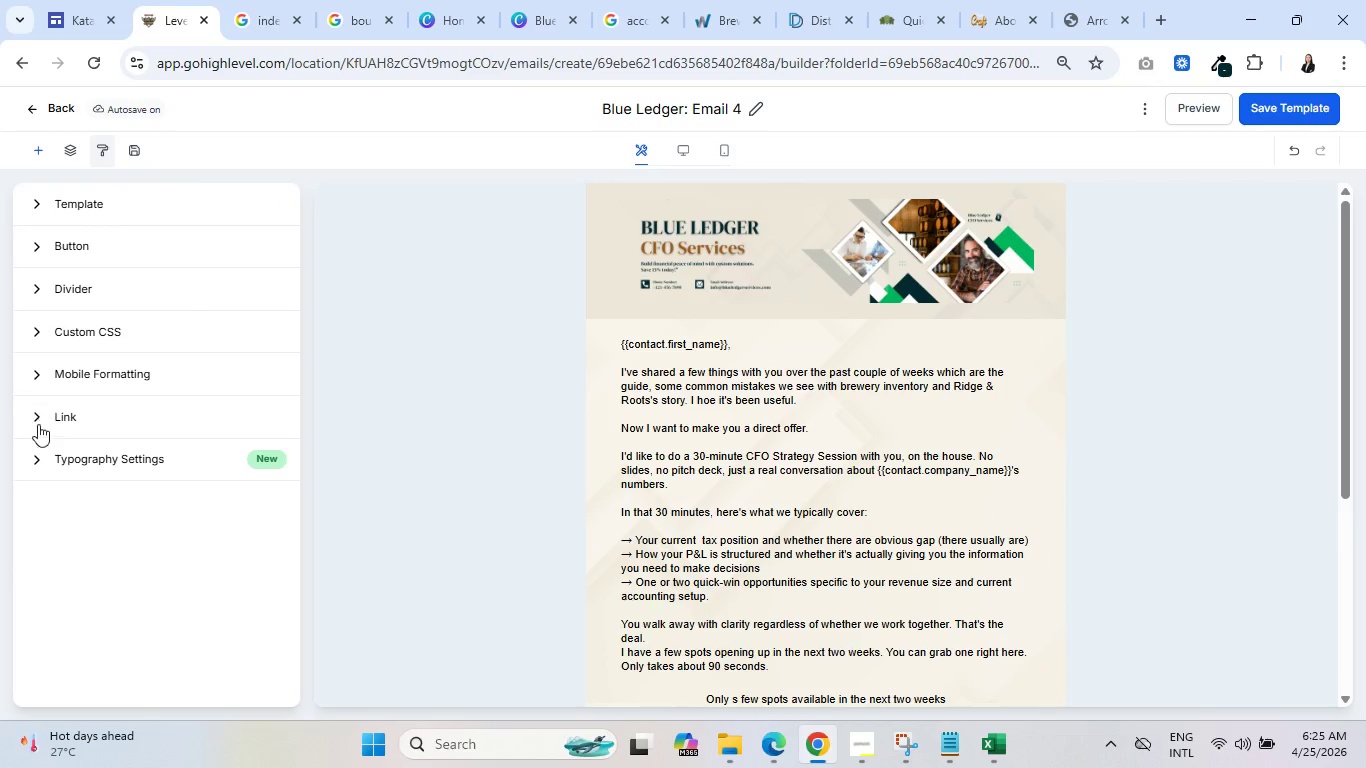 
left_click([29, 462])
 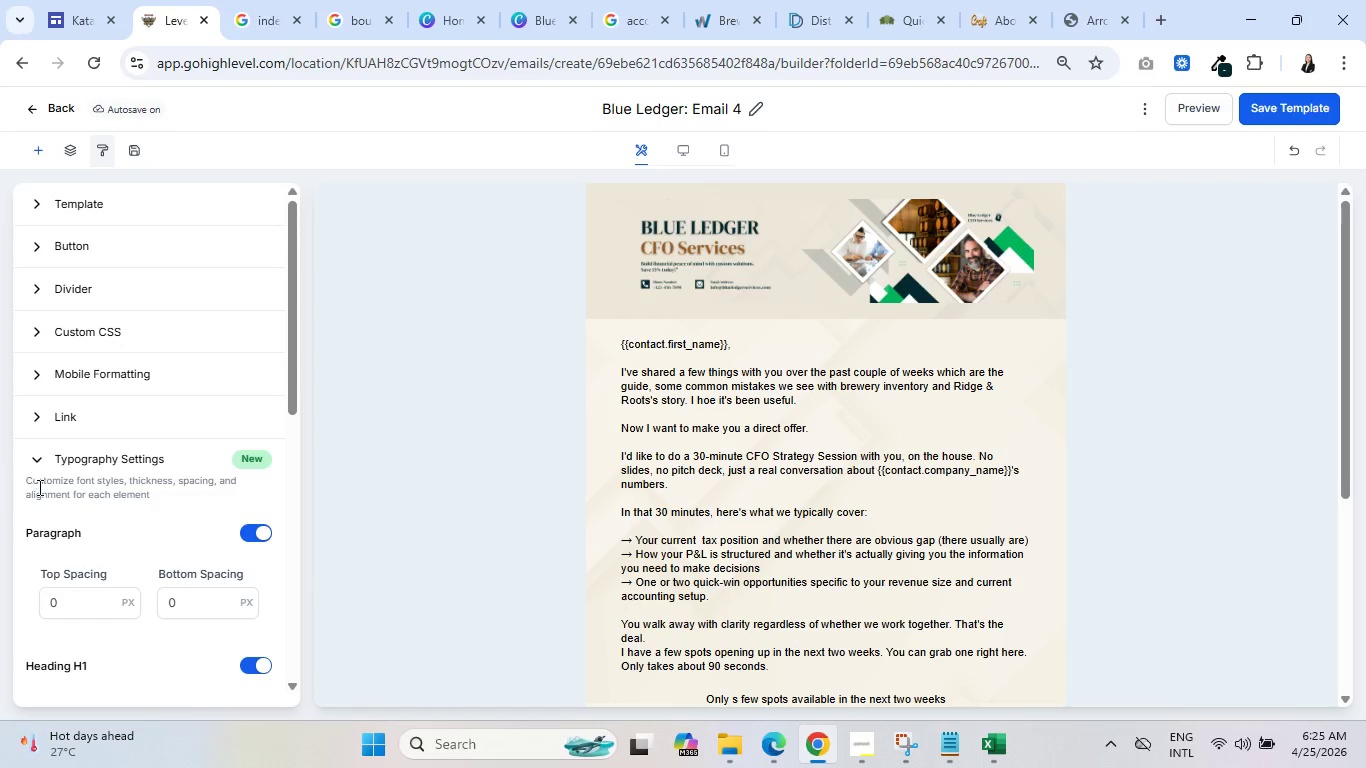 
scroll: coordinate [45, 498], scroll_direction: down, amount: 9.0
 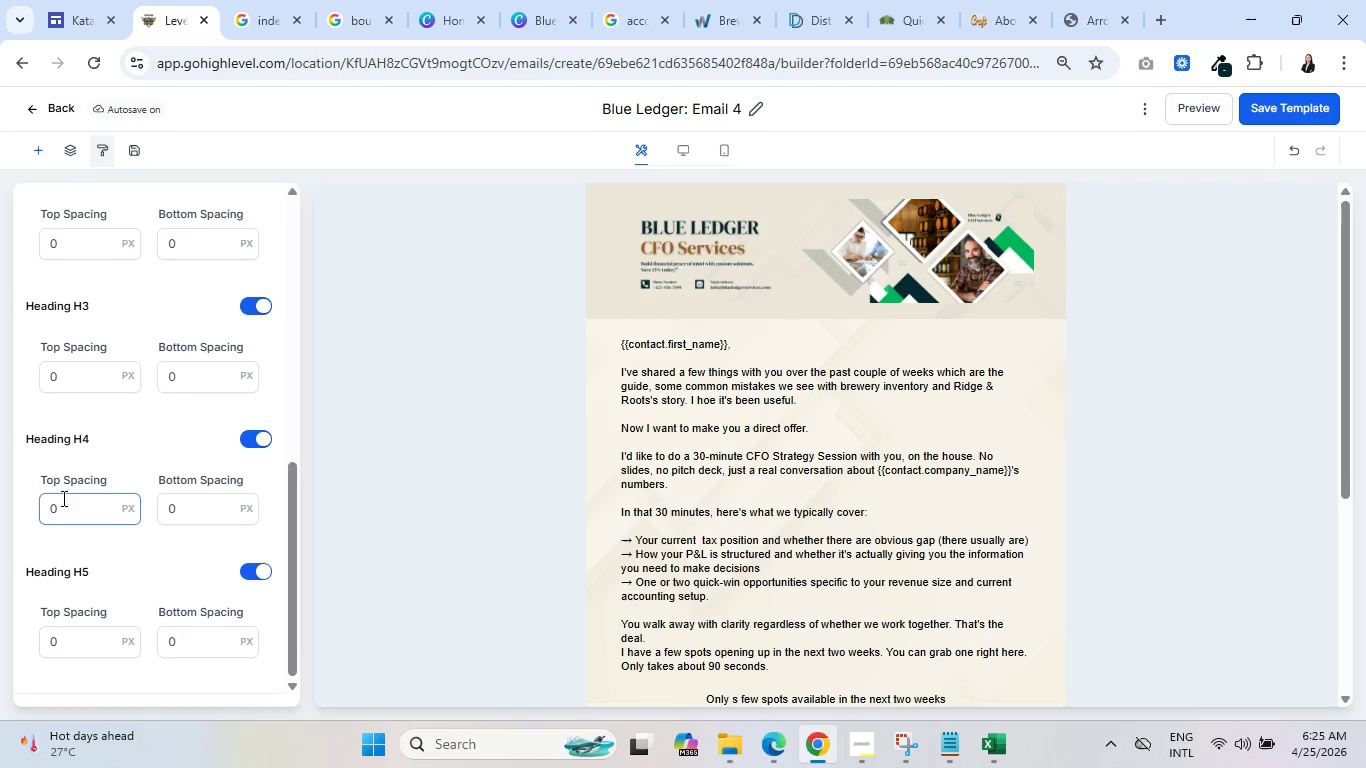 
scroll: coordinate [62, 494], scroll_direction: up, amount: 10.0
 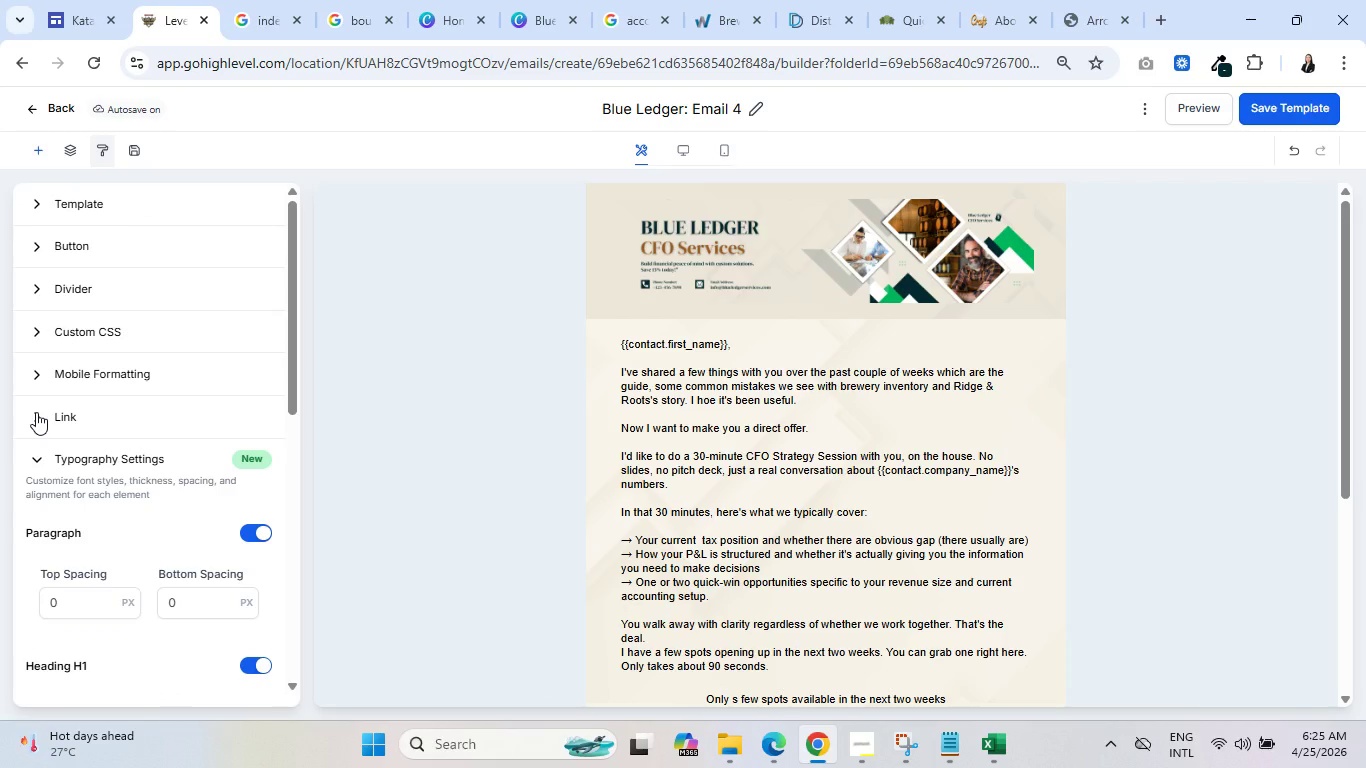 
left_click([36, 412])
 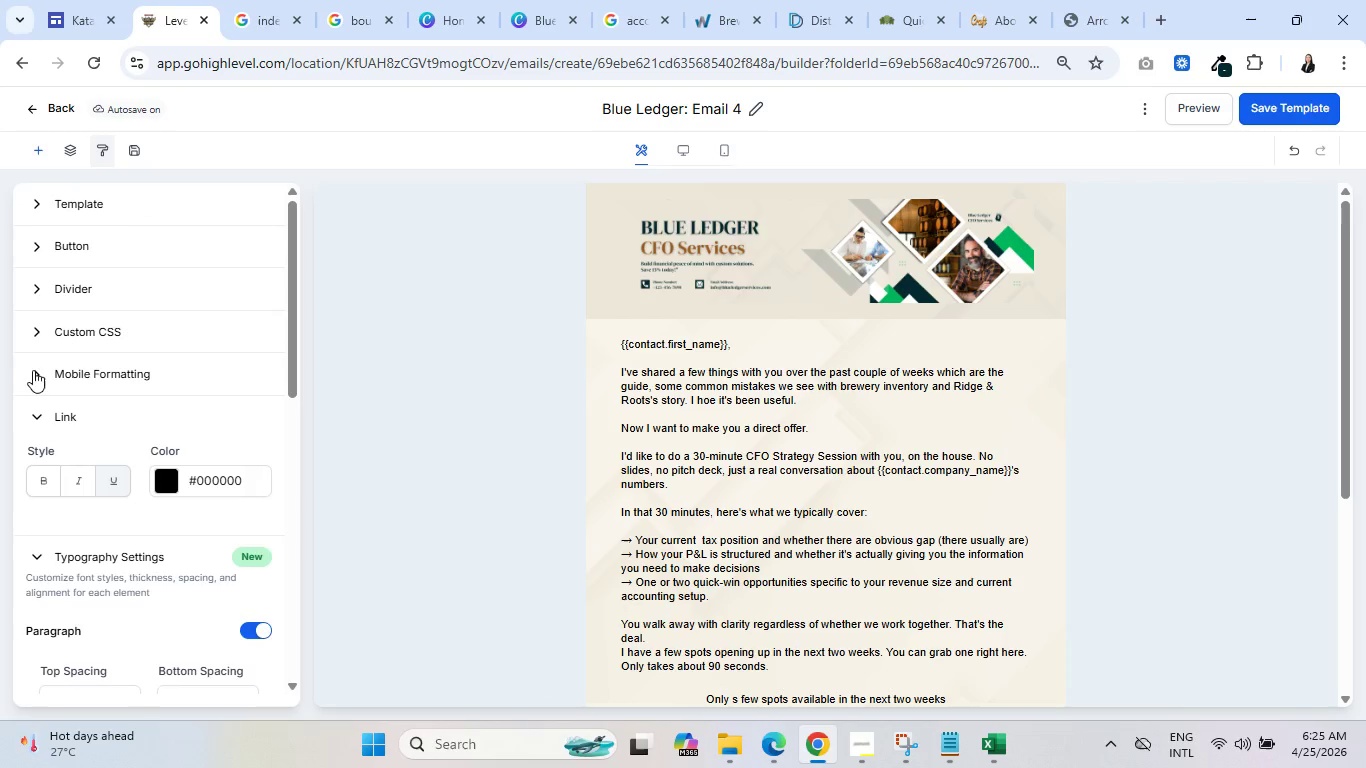 
left_click([34, 369])
 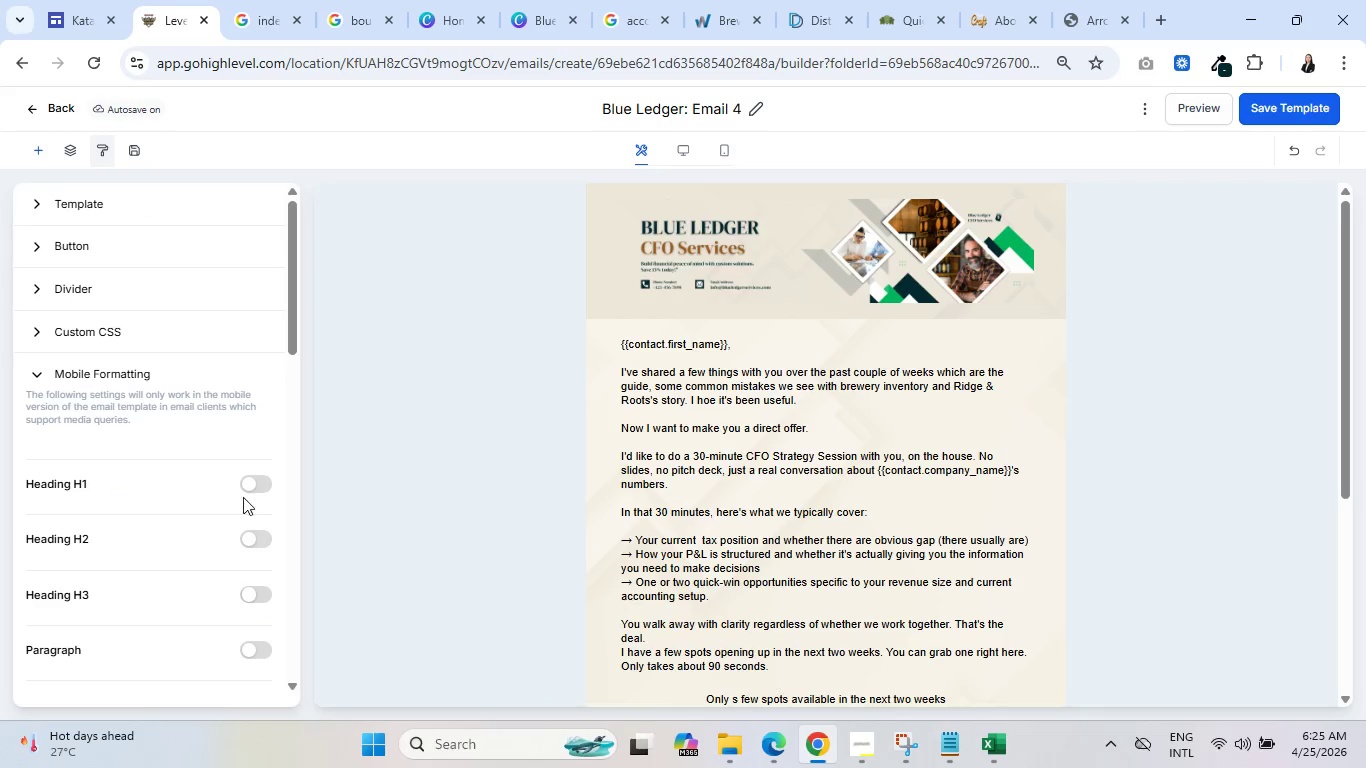 
left_click([258, 478])
 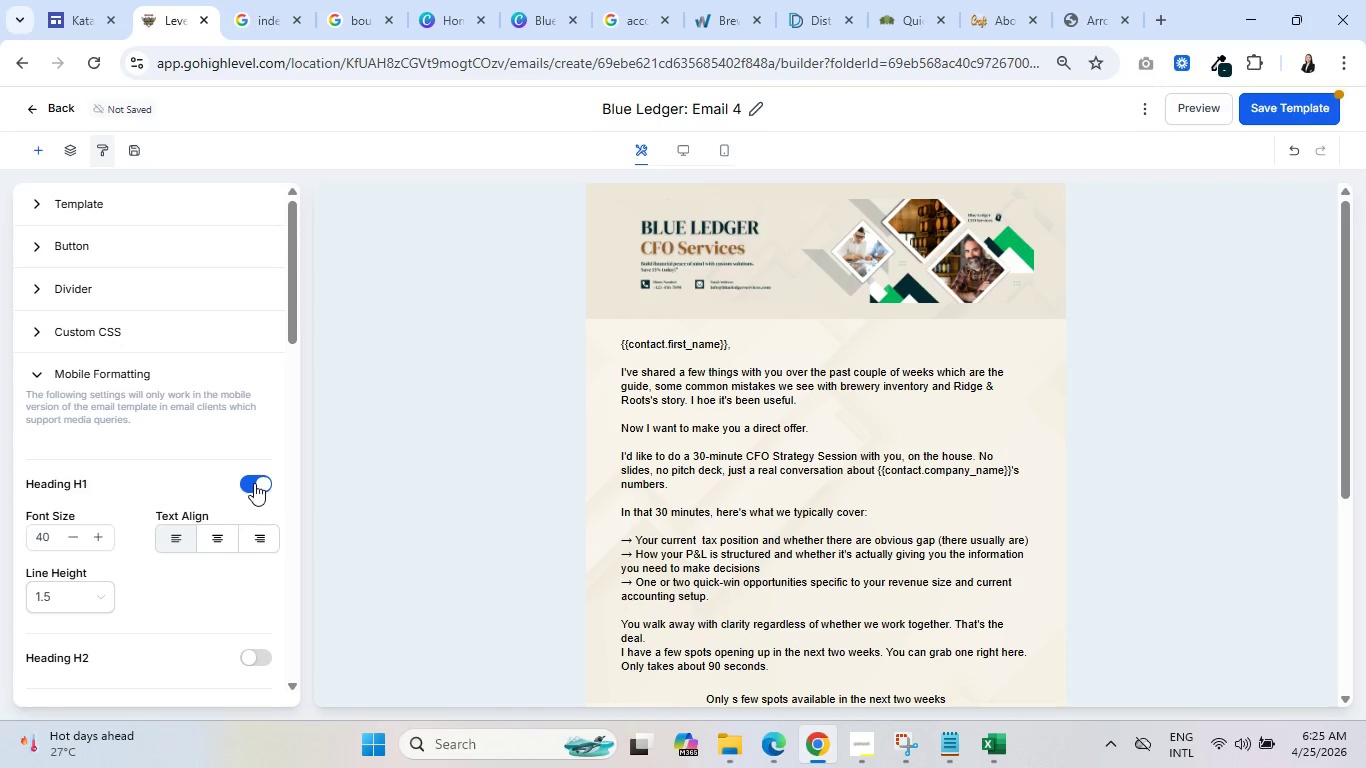 
left_click([244, 478])
 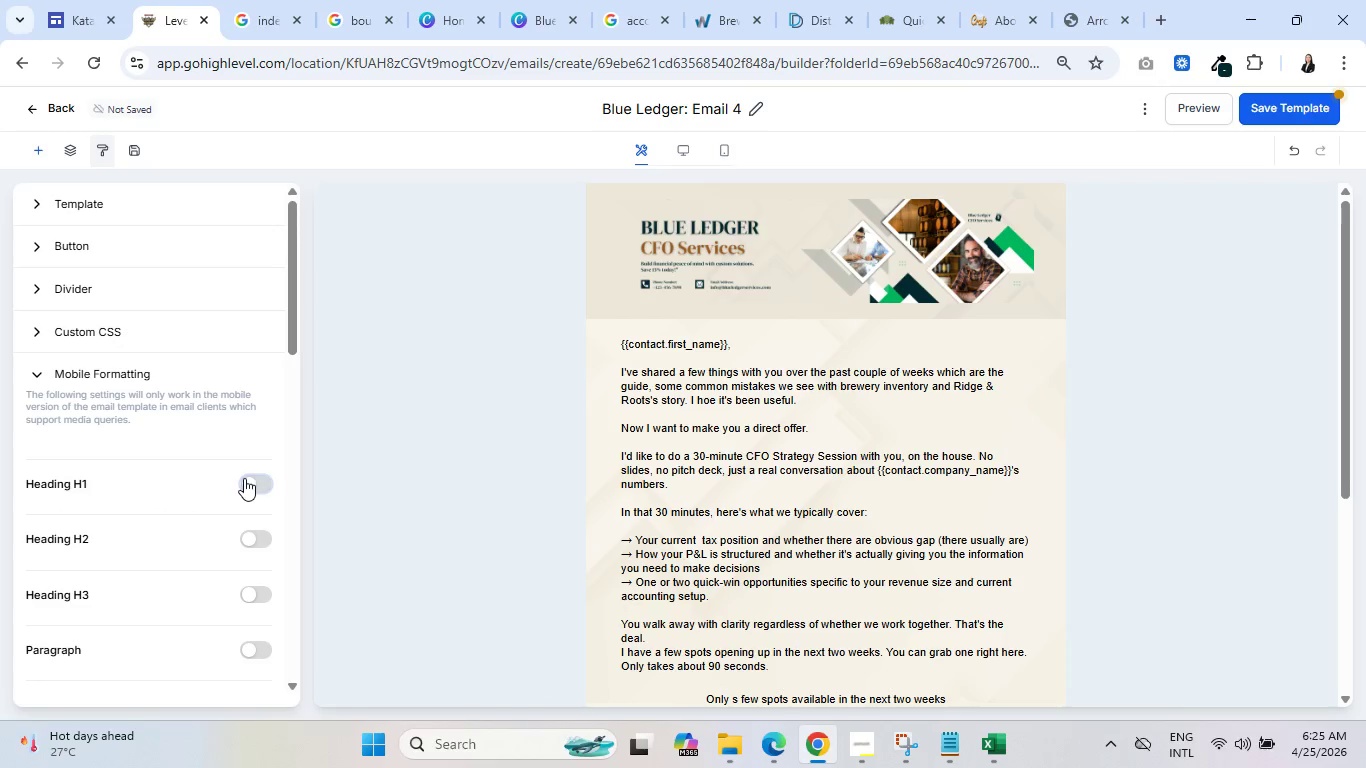 
scroll: coordinate [764, 495], scroll_direction: down, amount: 7.0
 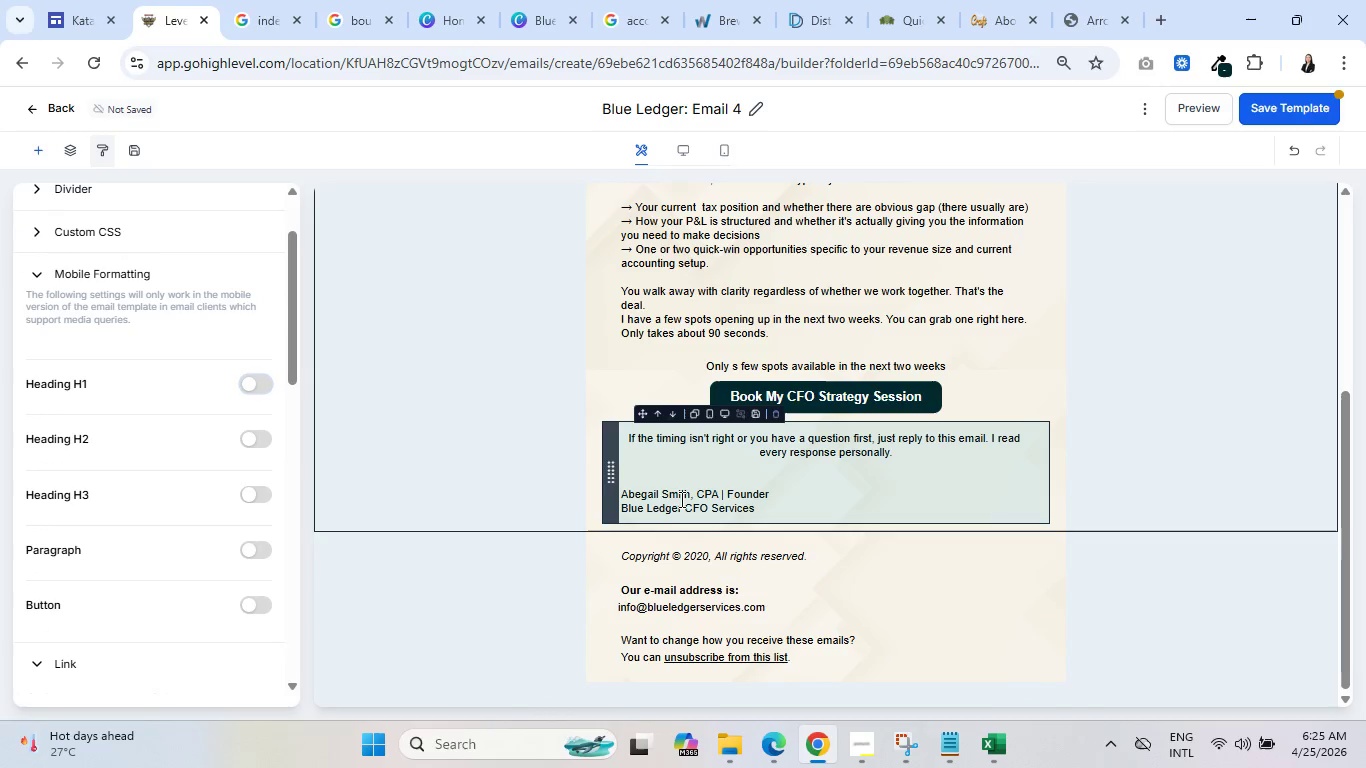 
scroll: coordinate [909, 287], scroll_direction: up, amount: 10.0
 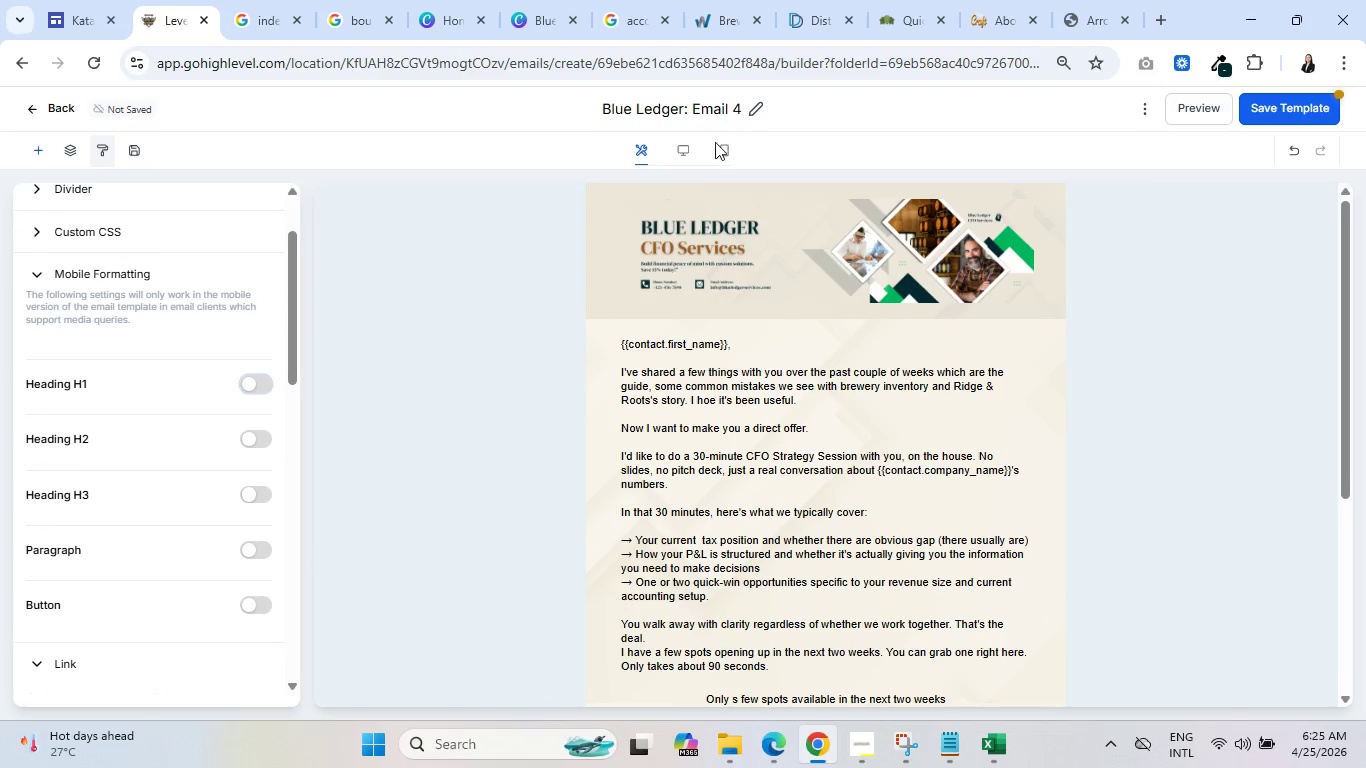 
left_click([722, 147])
 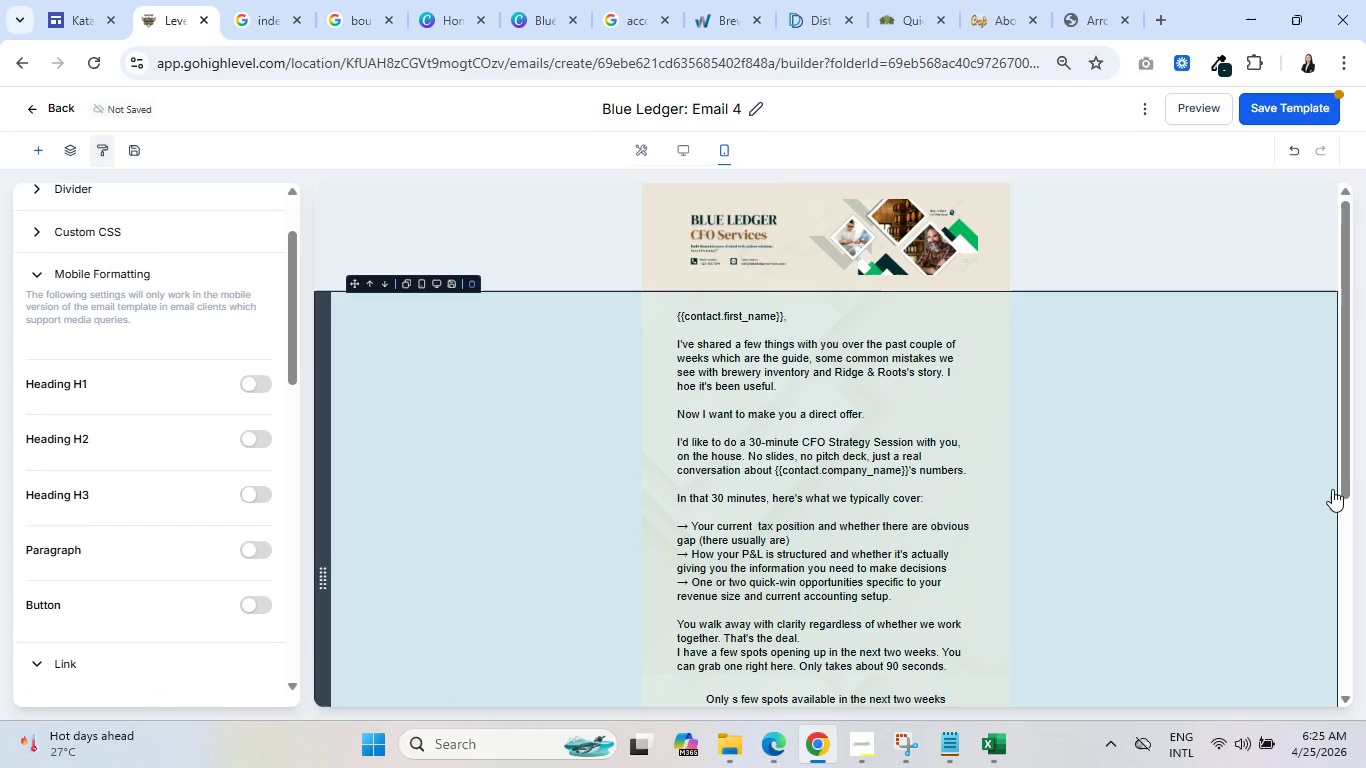 
wait(9.0)
 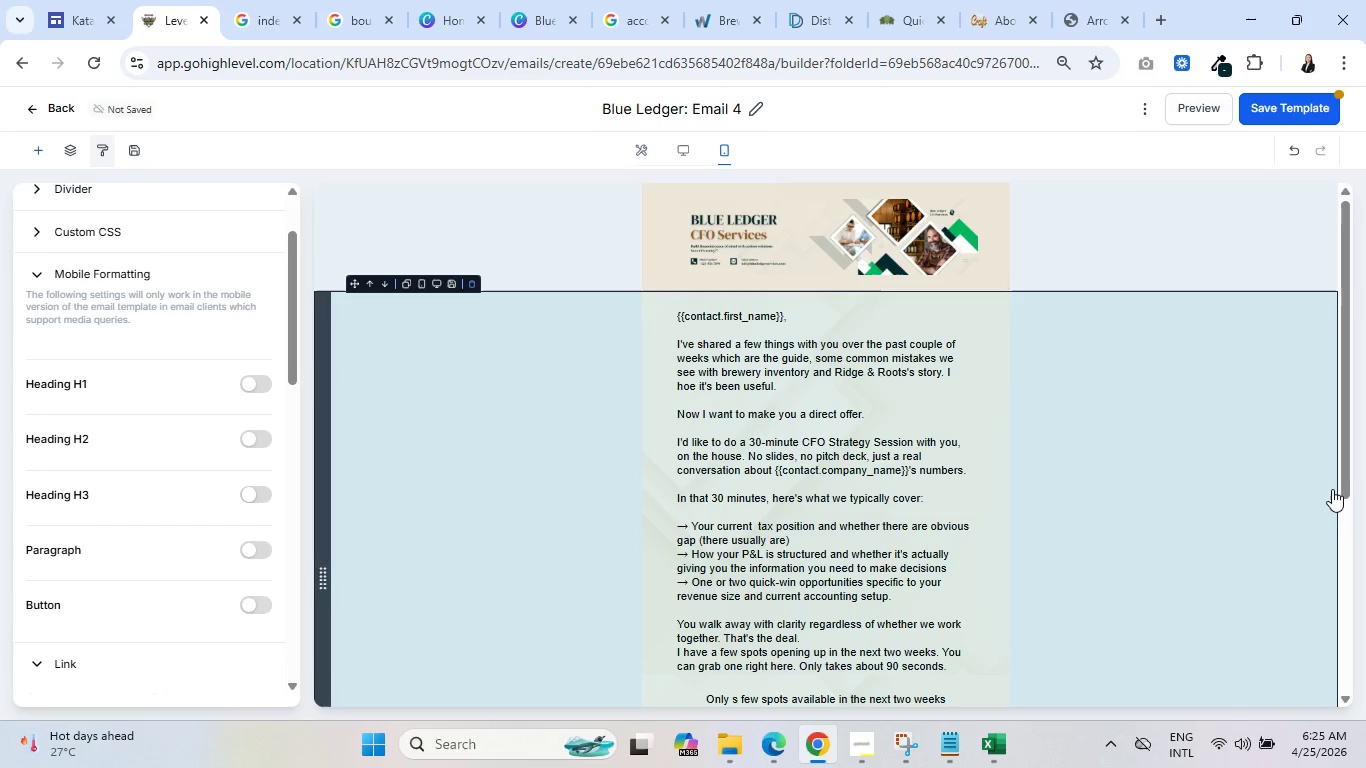 
scroll: coordinate [1331, 487], scroll_direction: down, amount: 4.0
 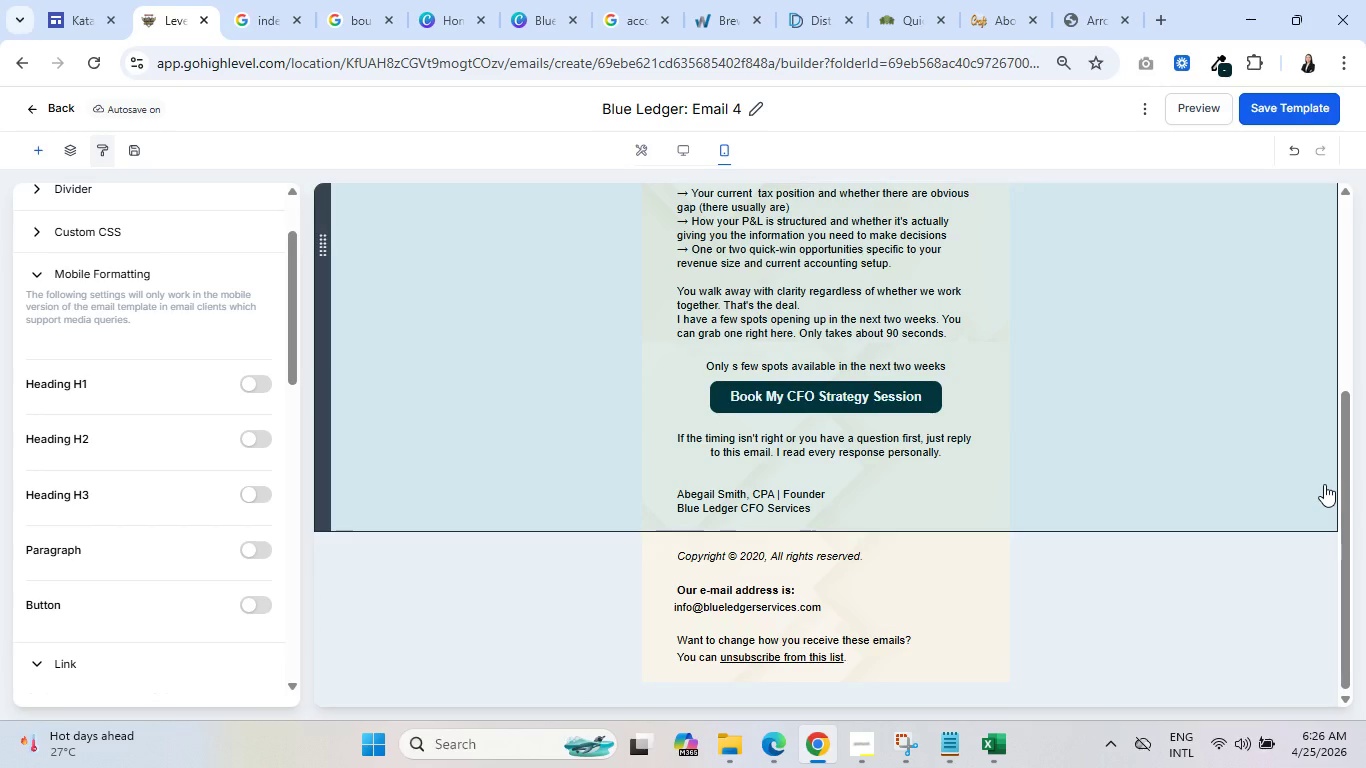 
wait(6.09)
 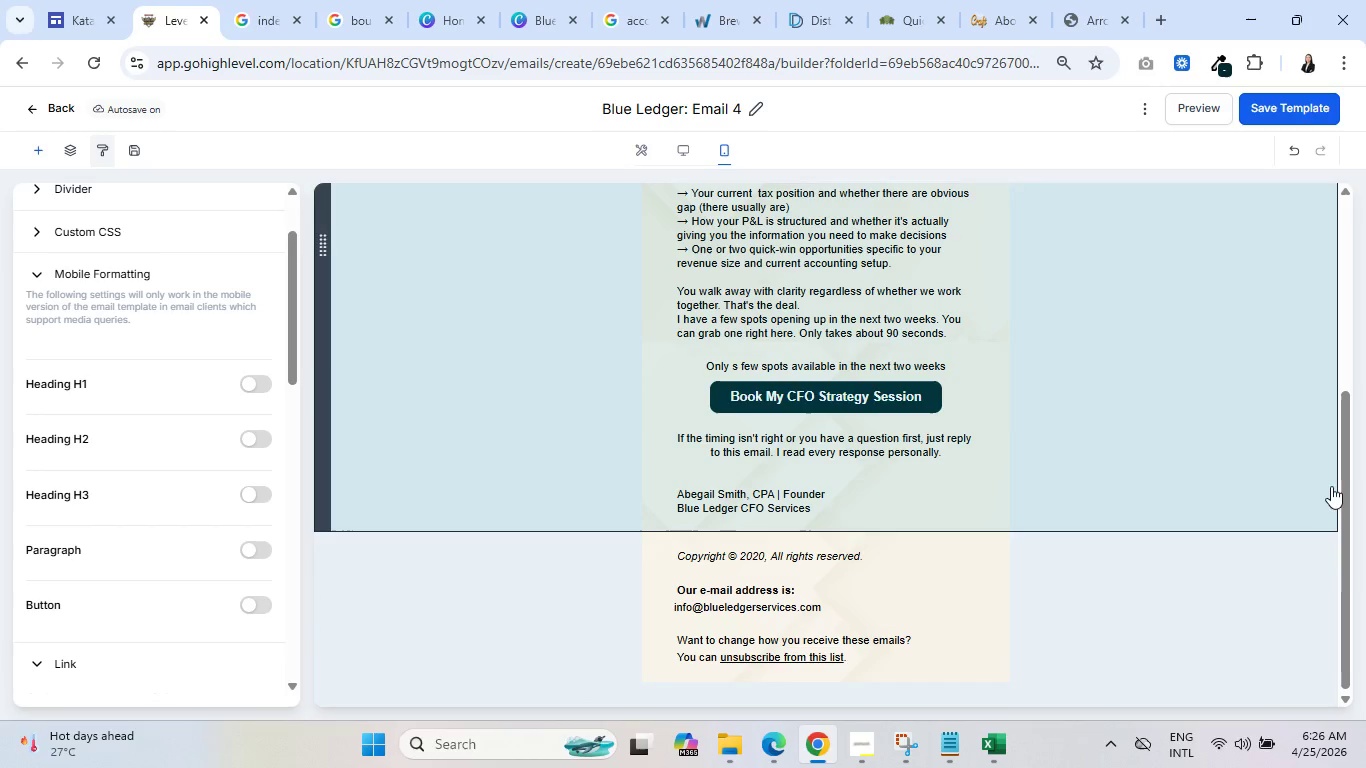 
scroll: coordinate [1201, 491], scroll_direction: up, amount: 4.0
 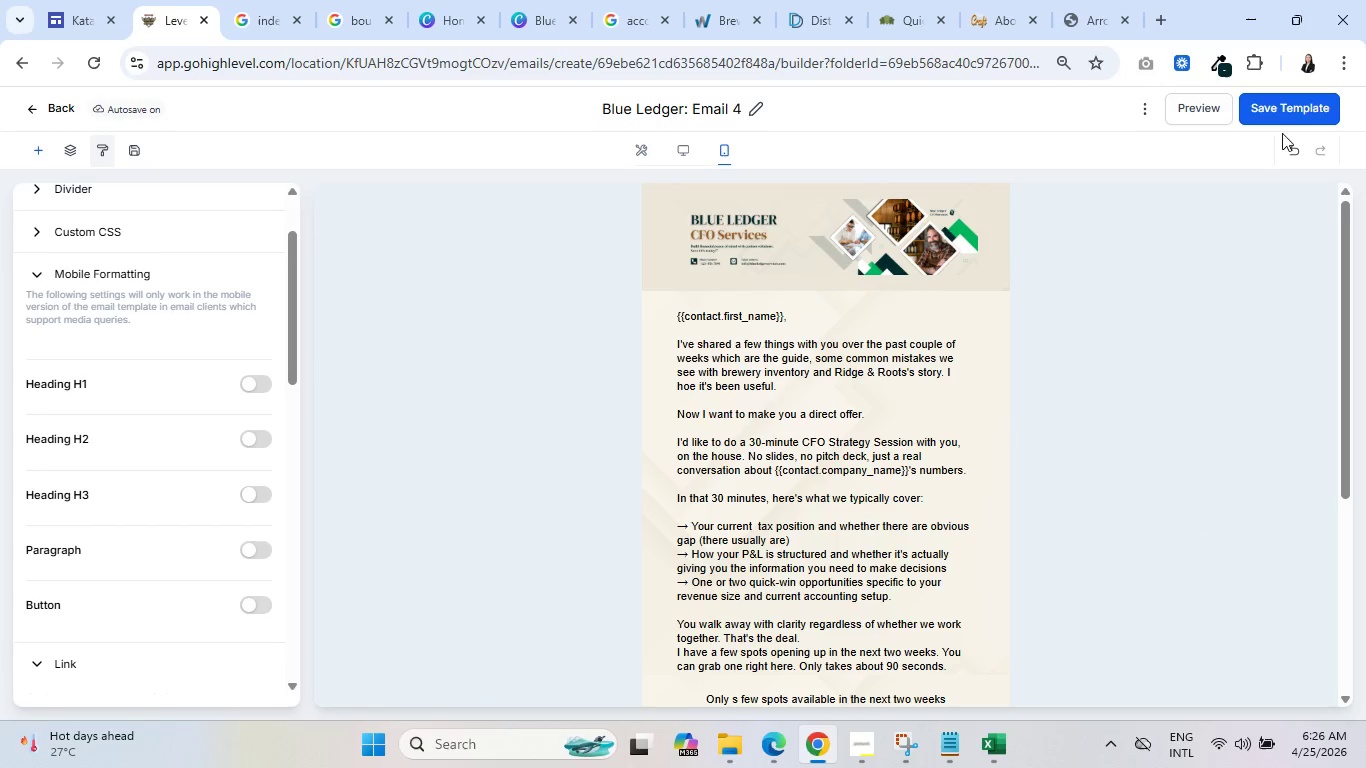 
left_click([1271, 111])
 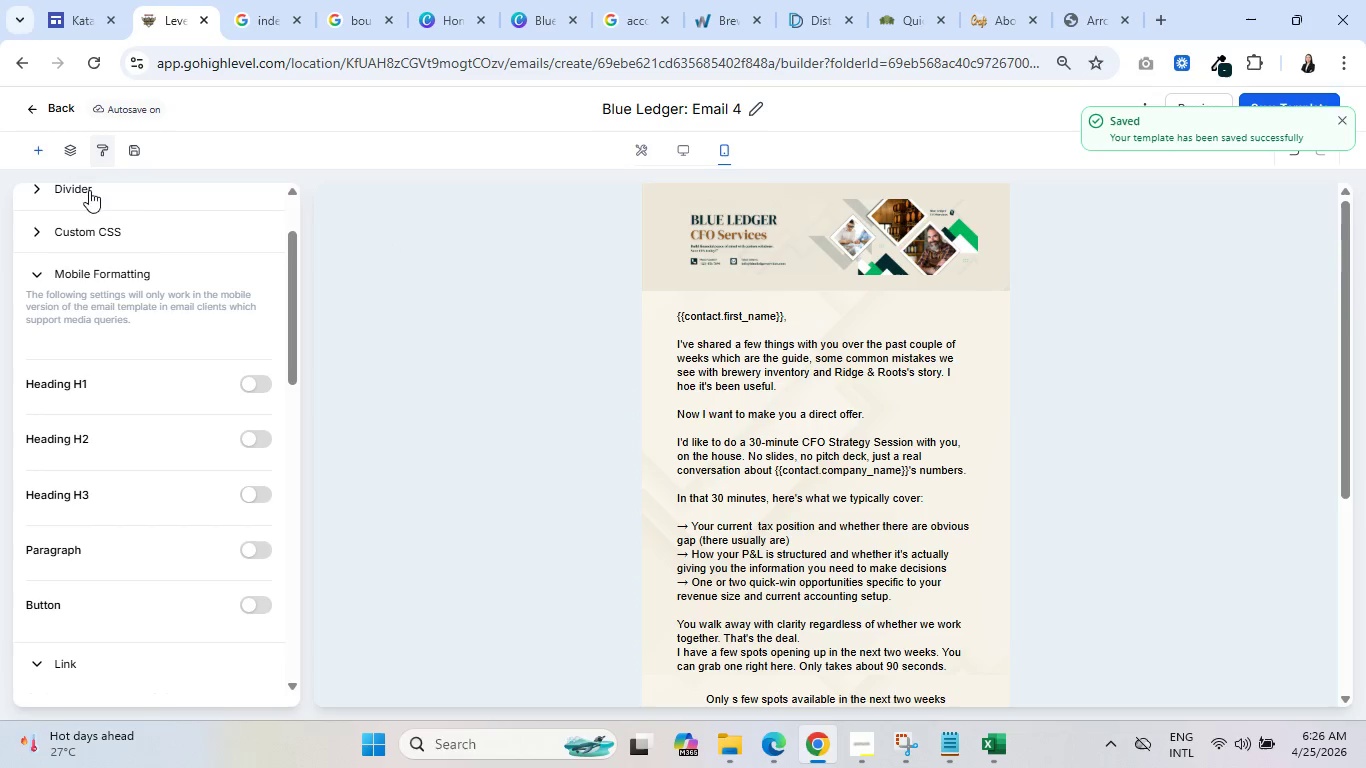 
wait(6.27)
 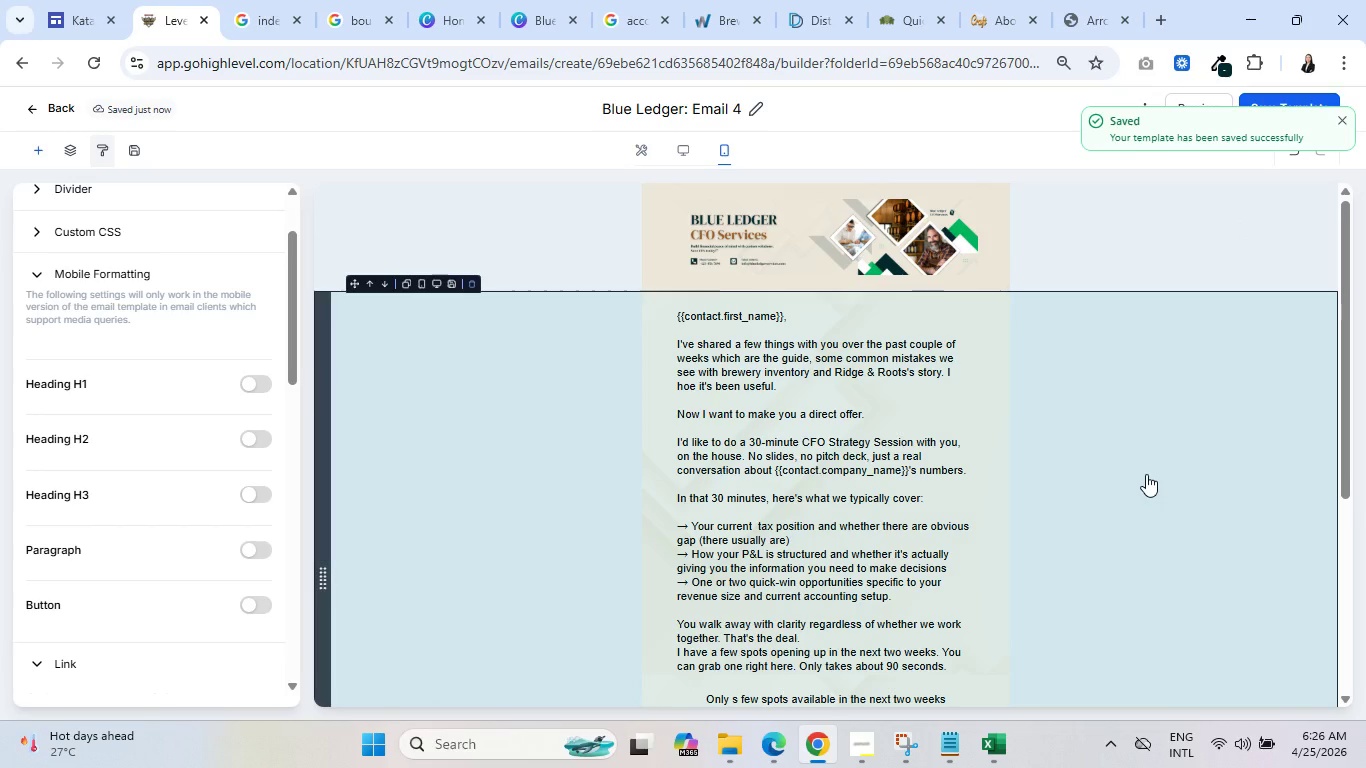 
left_click([686, 145])
 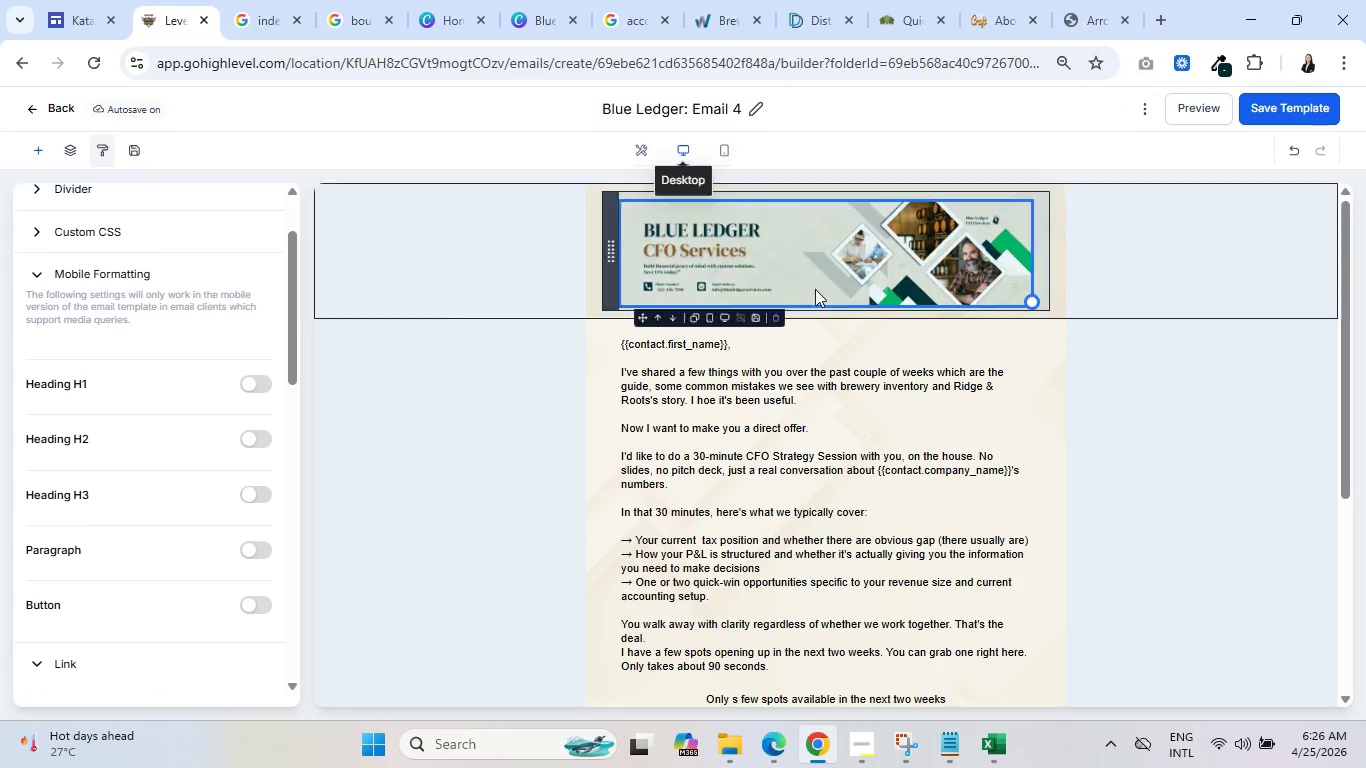 
scroll: coordinate [720, 357], scroll_direction: down, amount: 5.0
 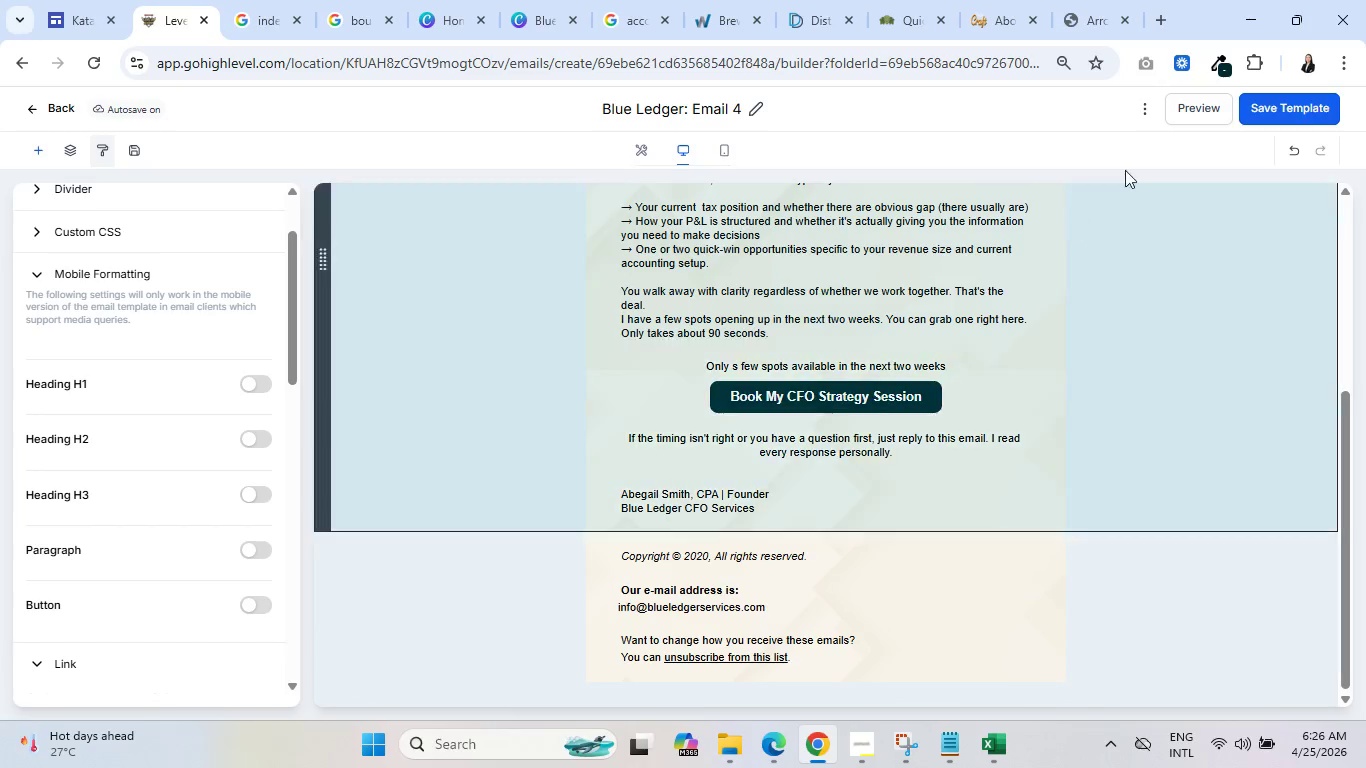 
left_click([1197, 110])
 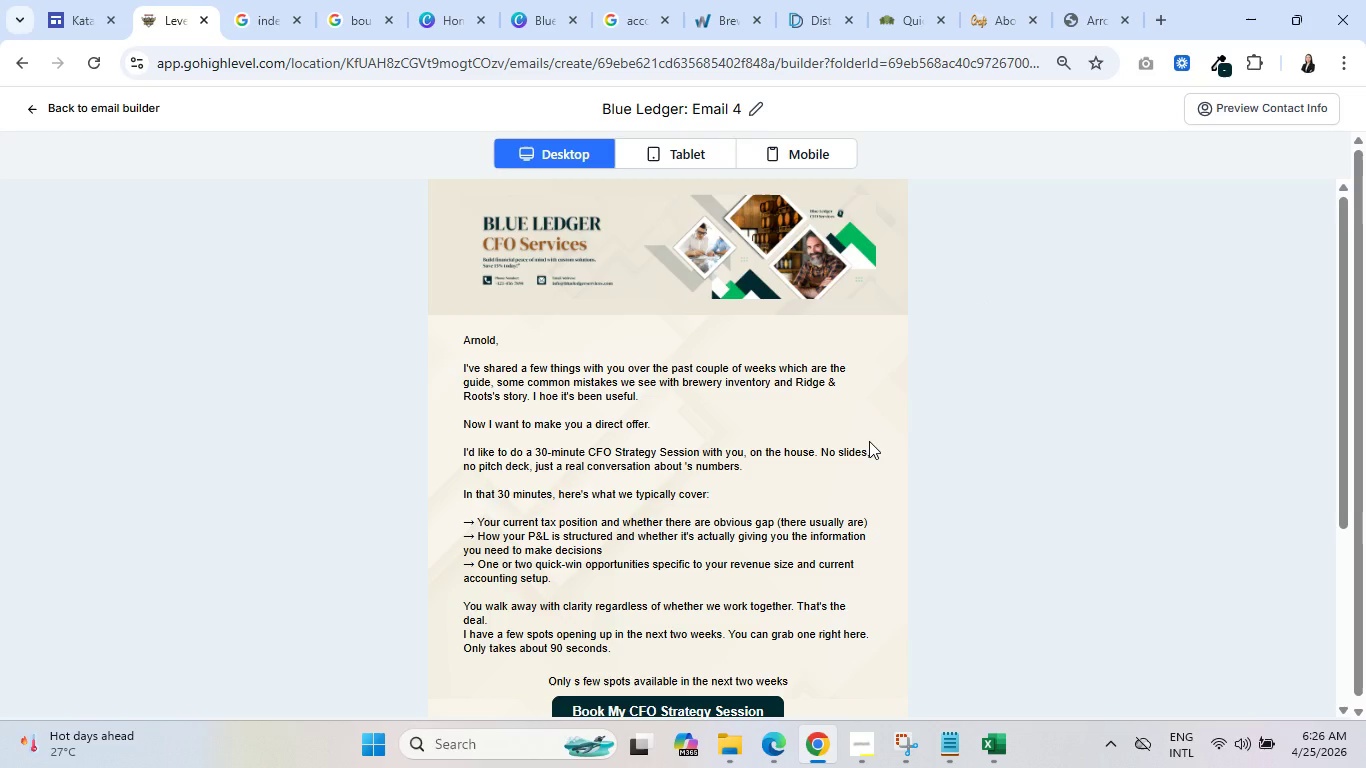 
scroll: coordinate [867, 446], scroll_direction: down, amount: 2.0
 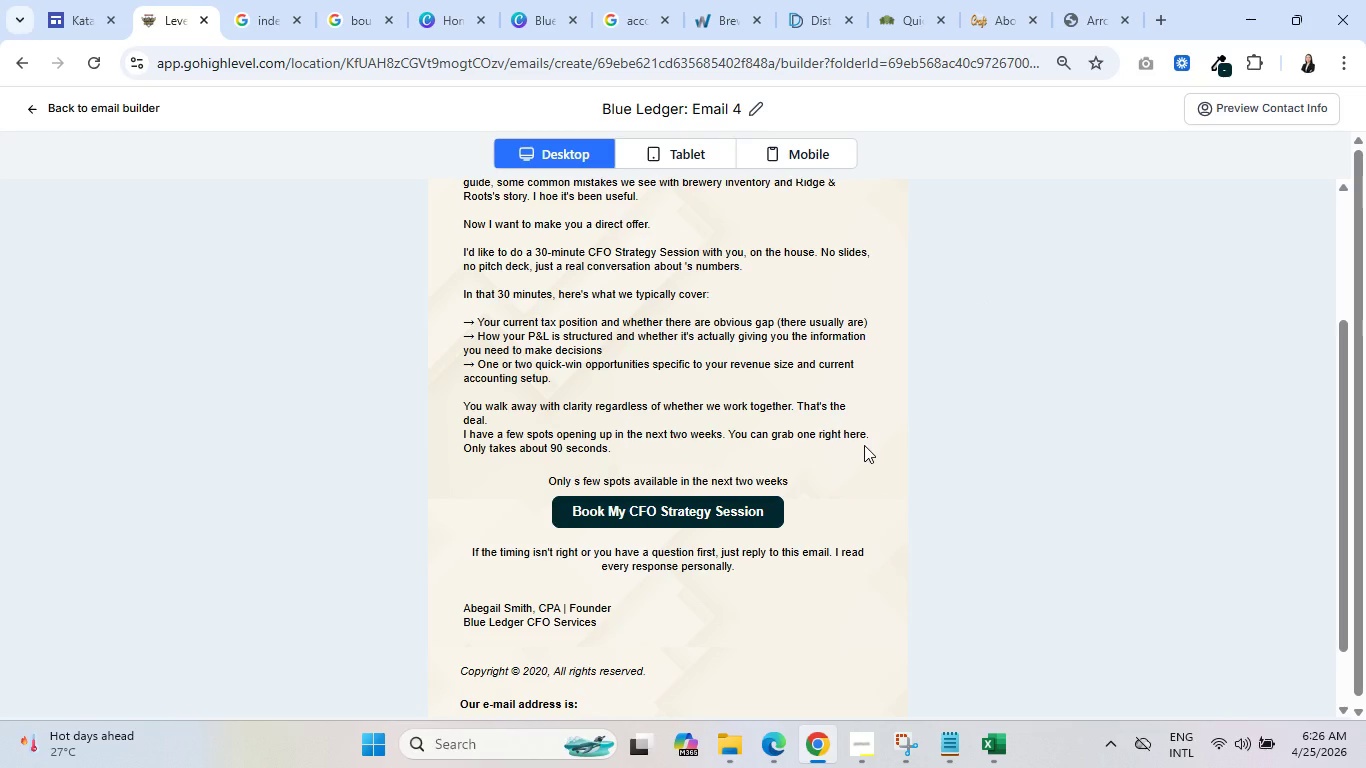 
wait(5.27)
 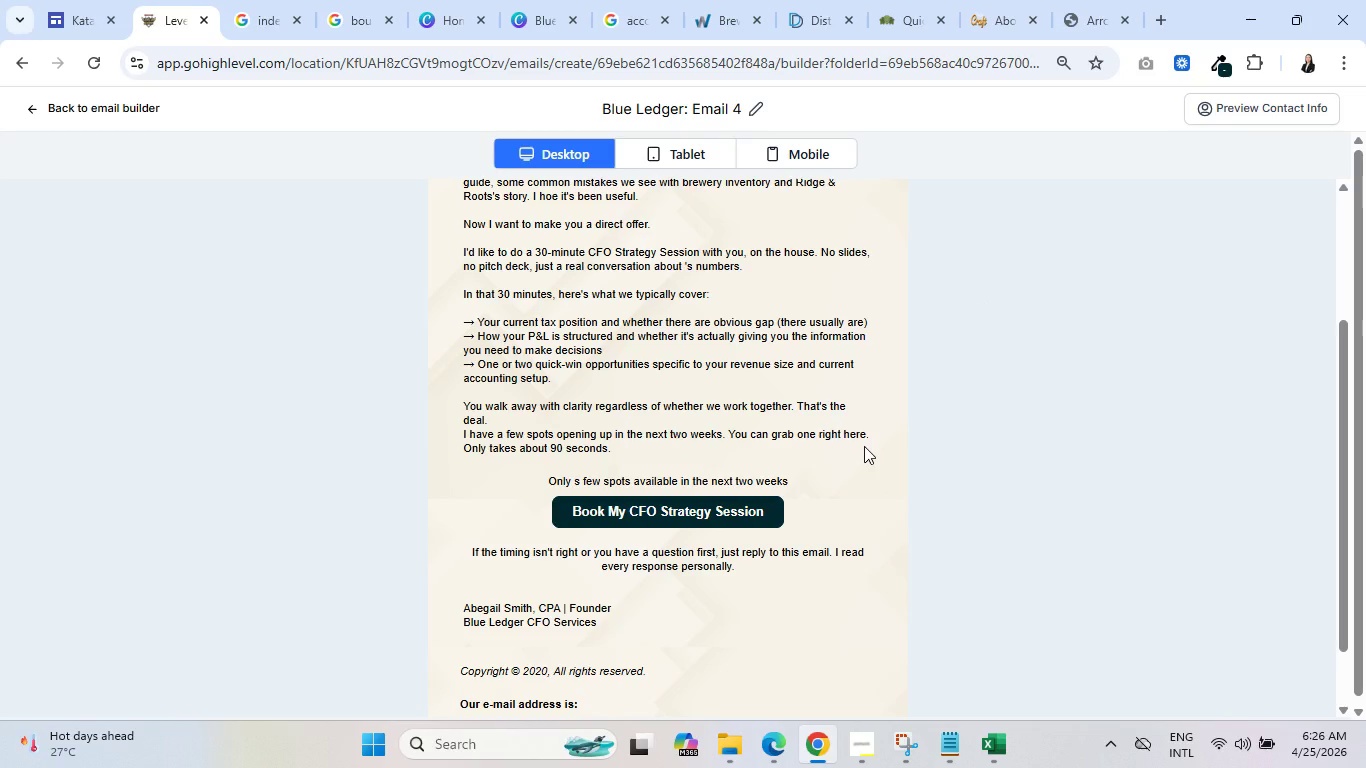 
scroll: coordinate [855, 453], scroll_direction: down, amount: 6.0
 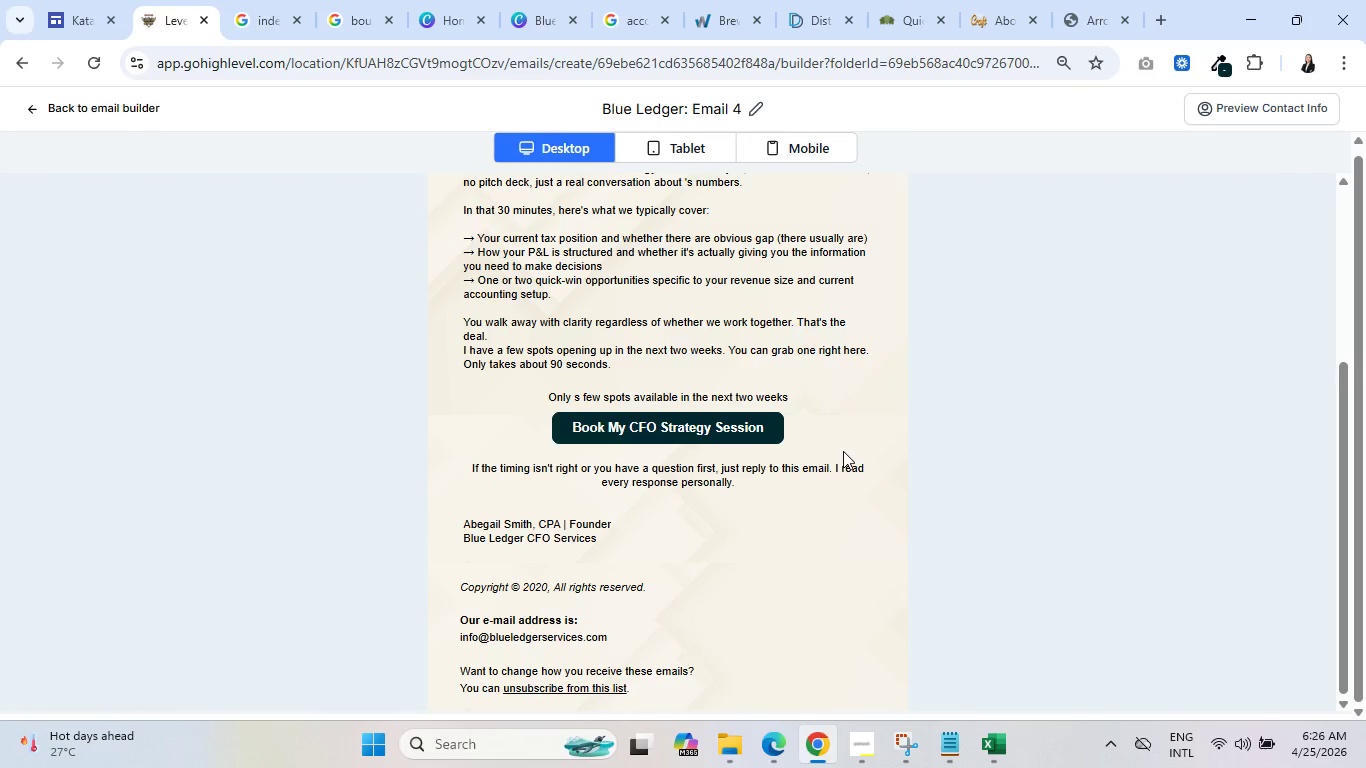 
scroll: coordinate [841, 449], scroll_direction: up, amount: 9.0
 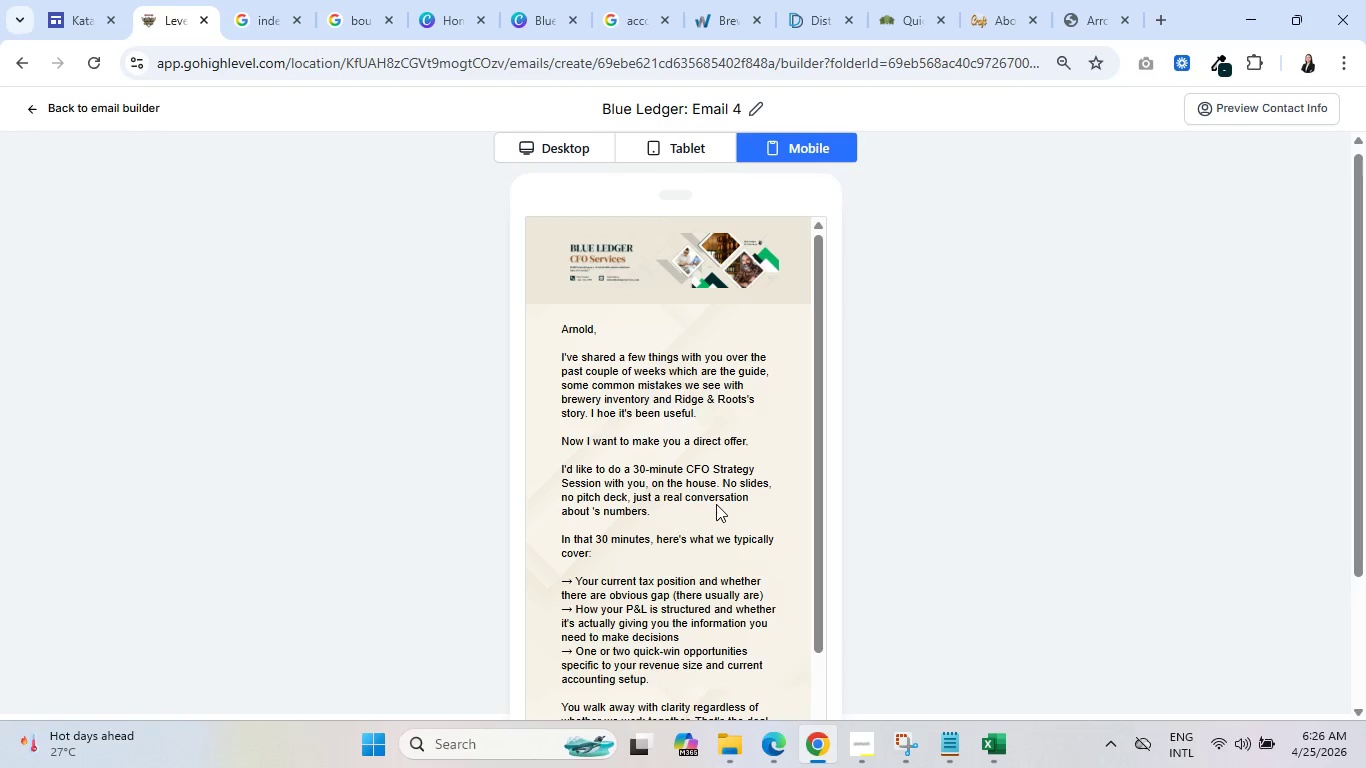 
scroll: coordinate [714, 501], scroll_direction: down, amount: 7.0
 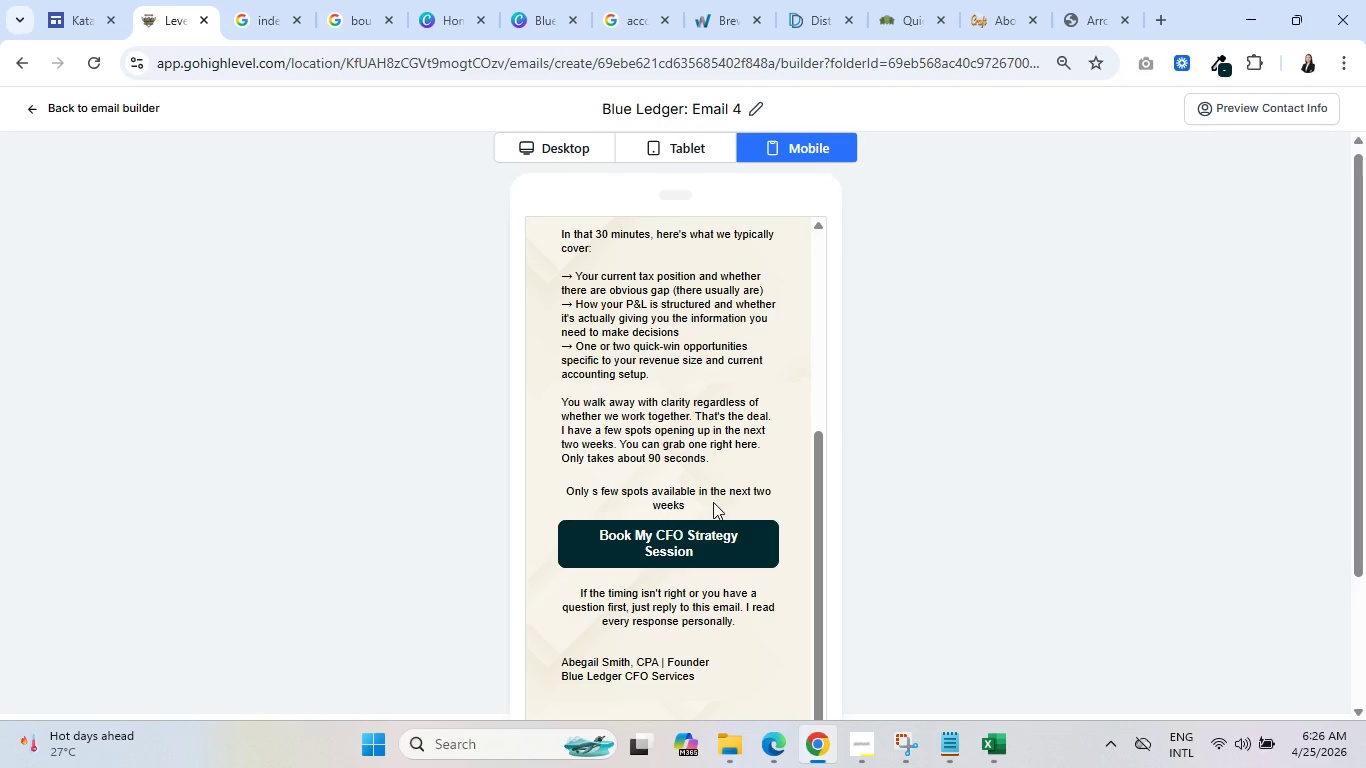 
scroll: coordinate [713, 498], scroll_direction: up, amount: 4.0
 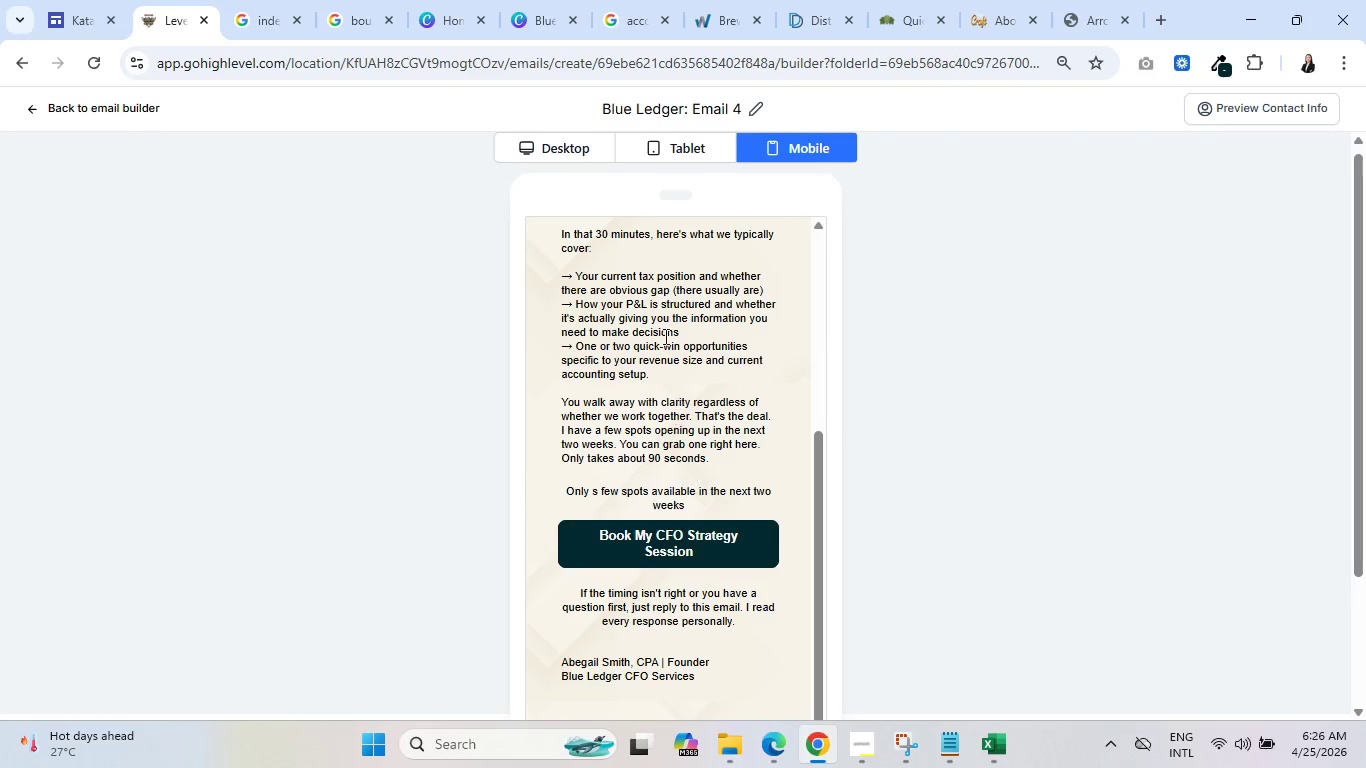 
left_click([541, 144])
 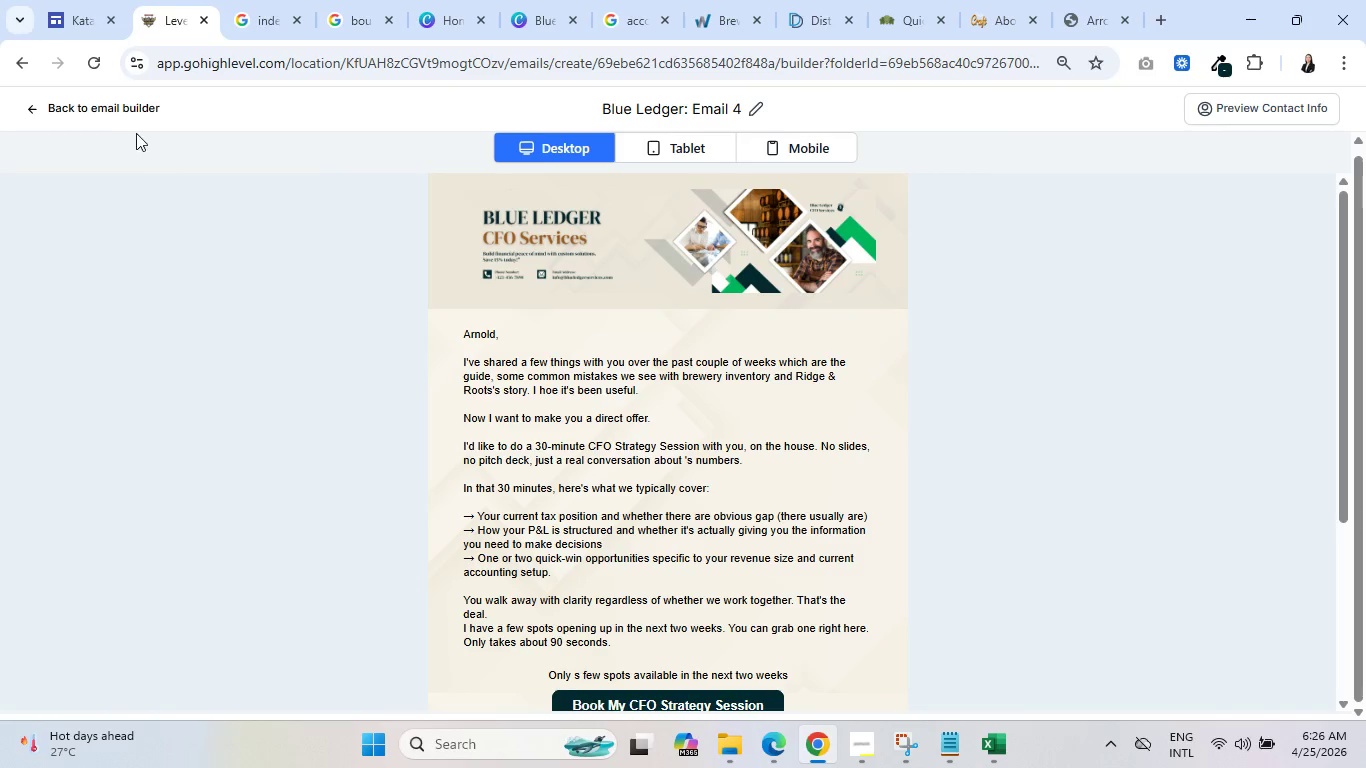 